 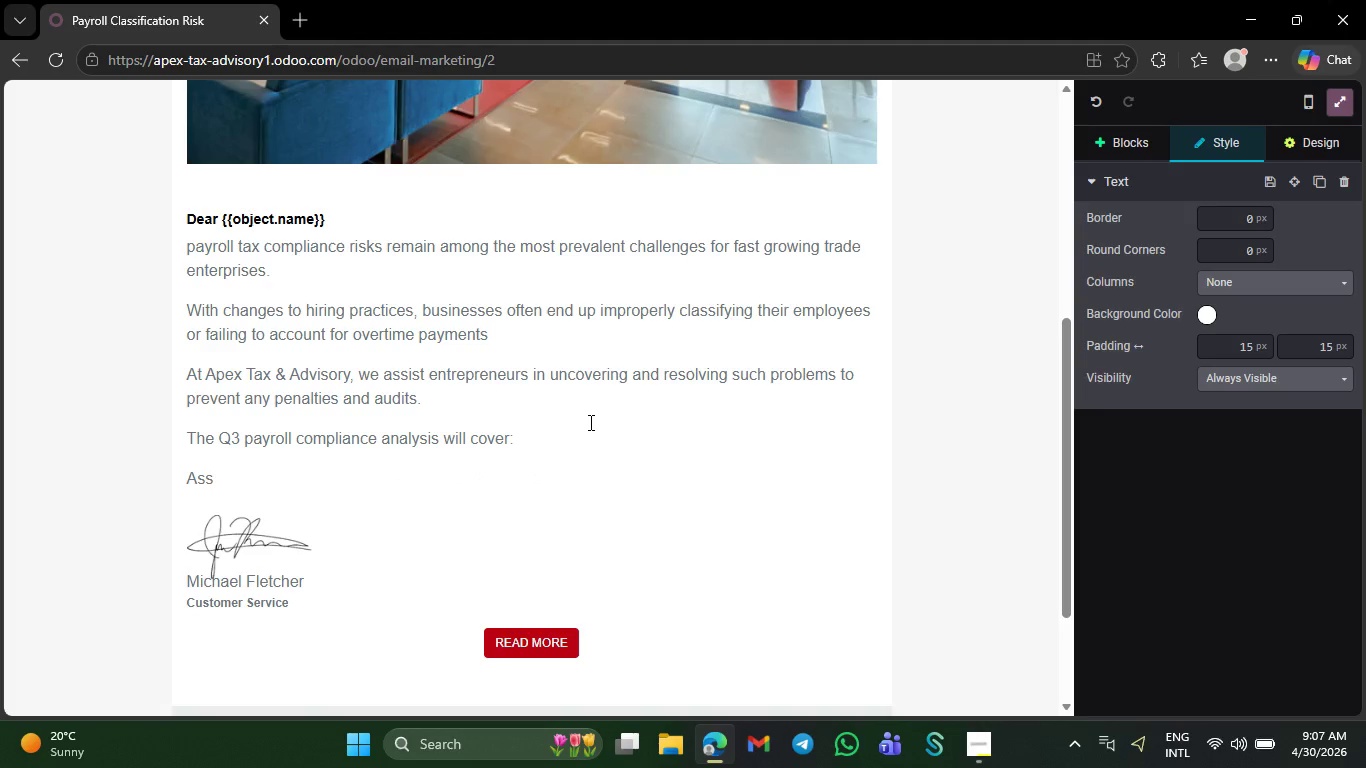 
hold_key(key=Space, duration=0.31)
 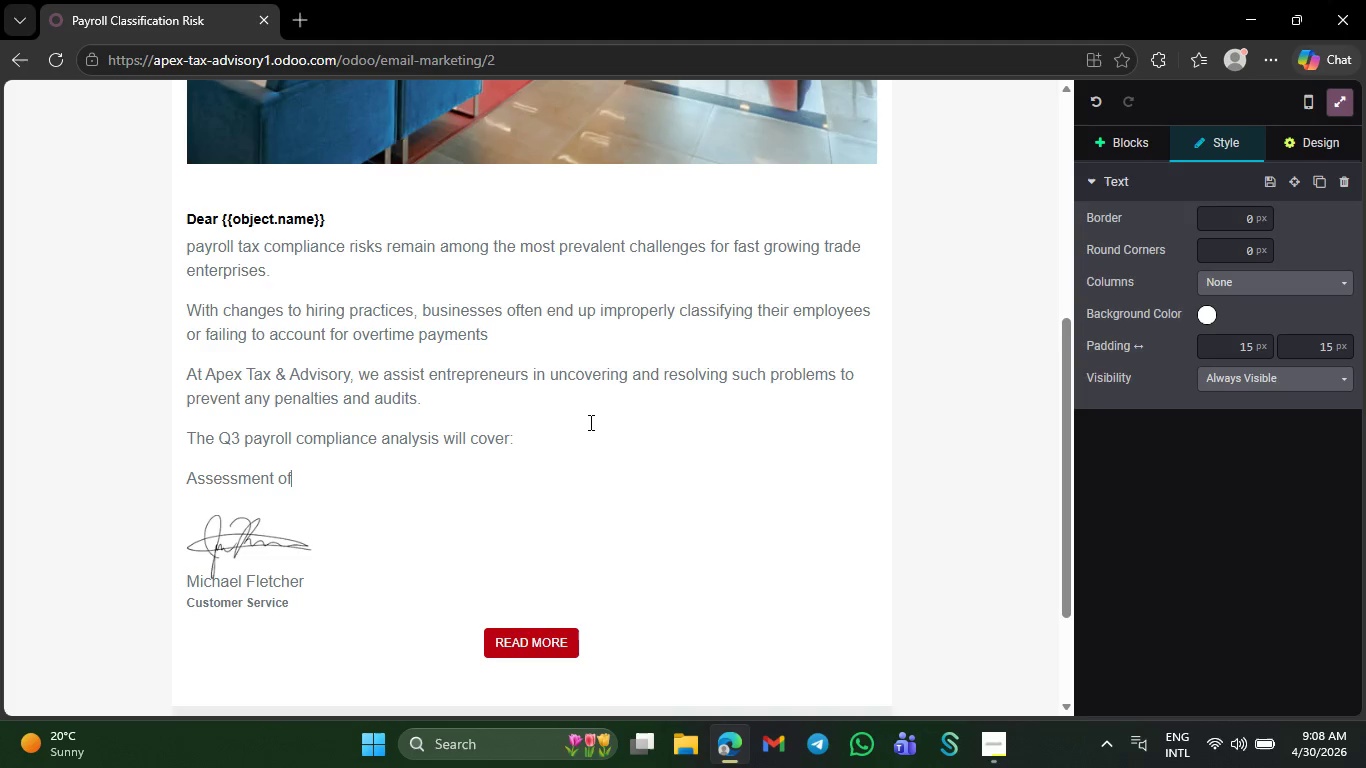 
hold_key(key=Space, duration=0.31)
 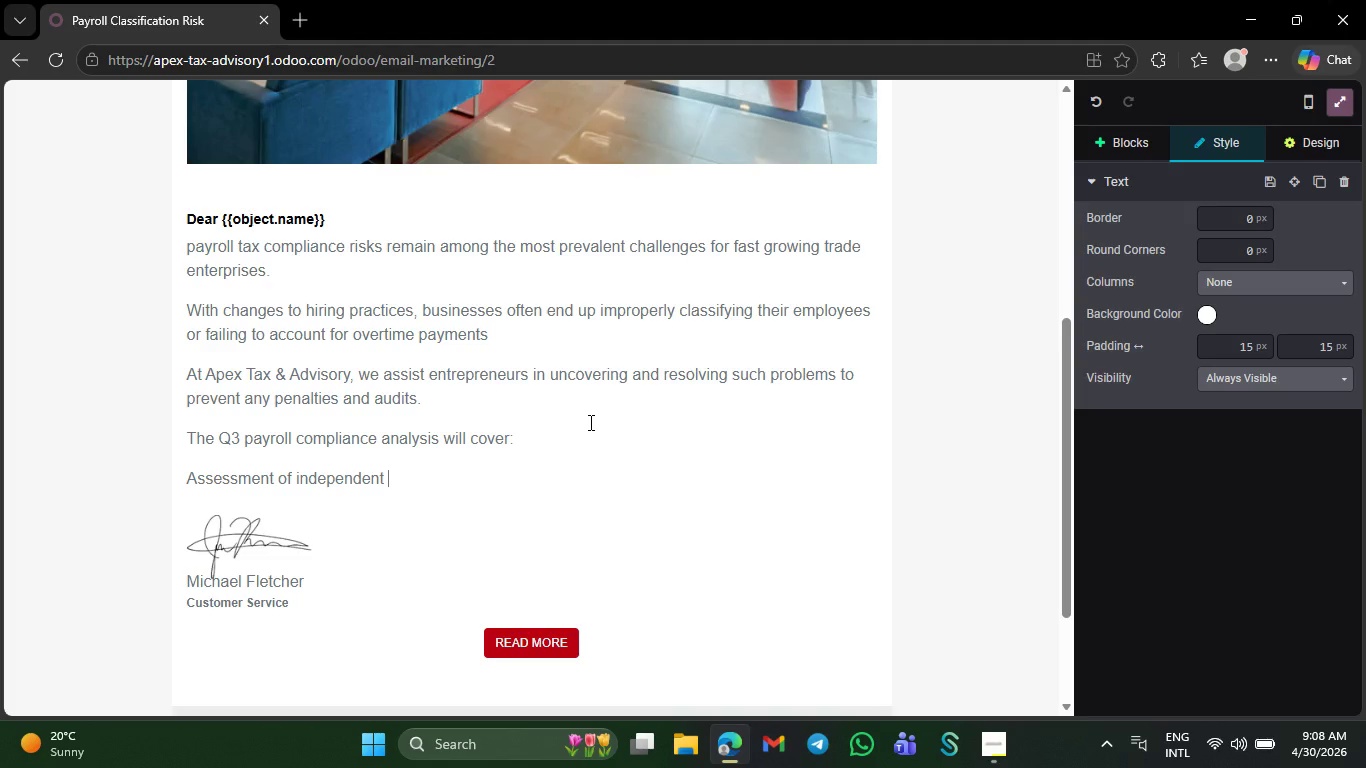 
wait(13.97)
 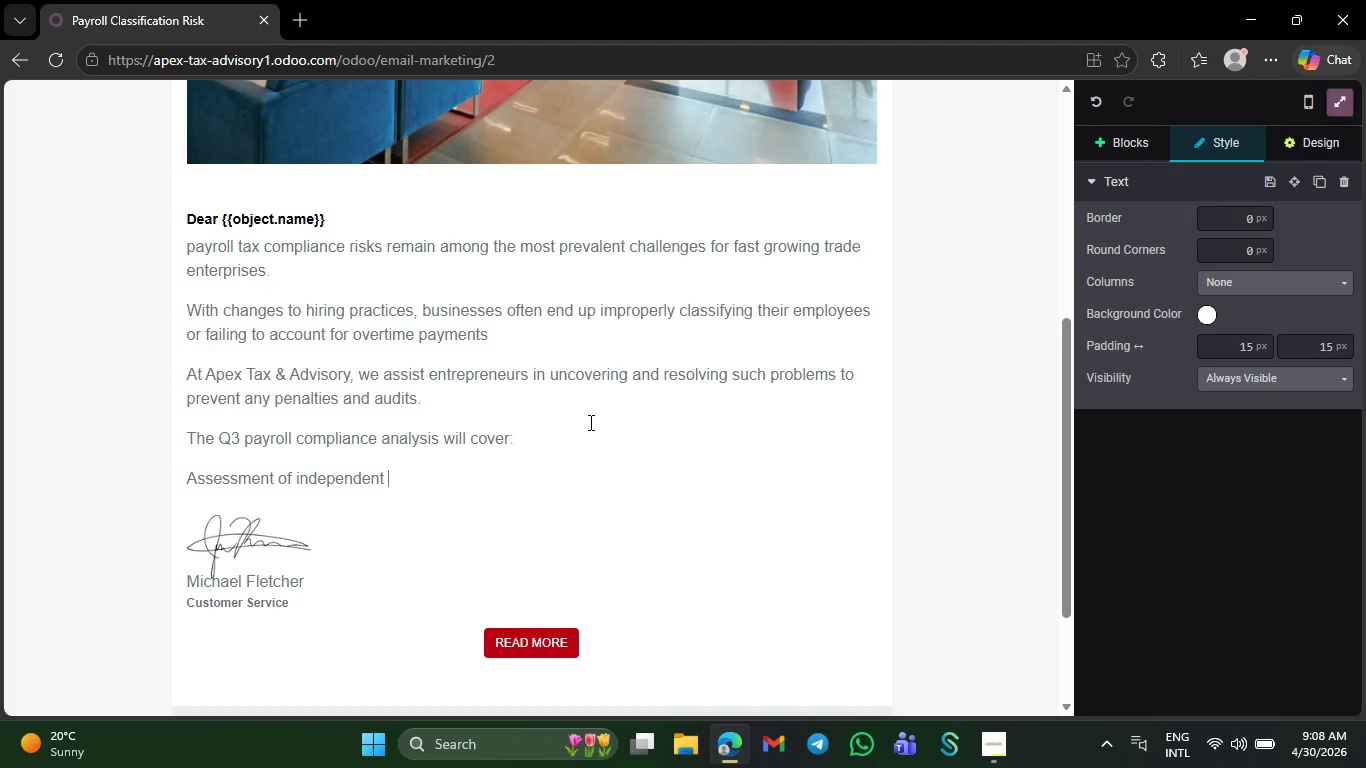 
type(contractor classification )
 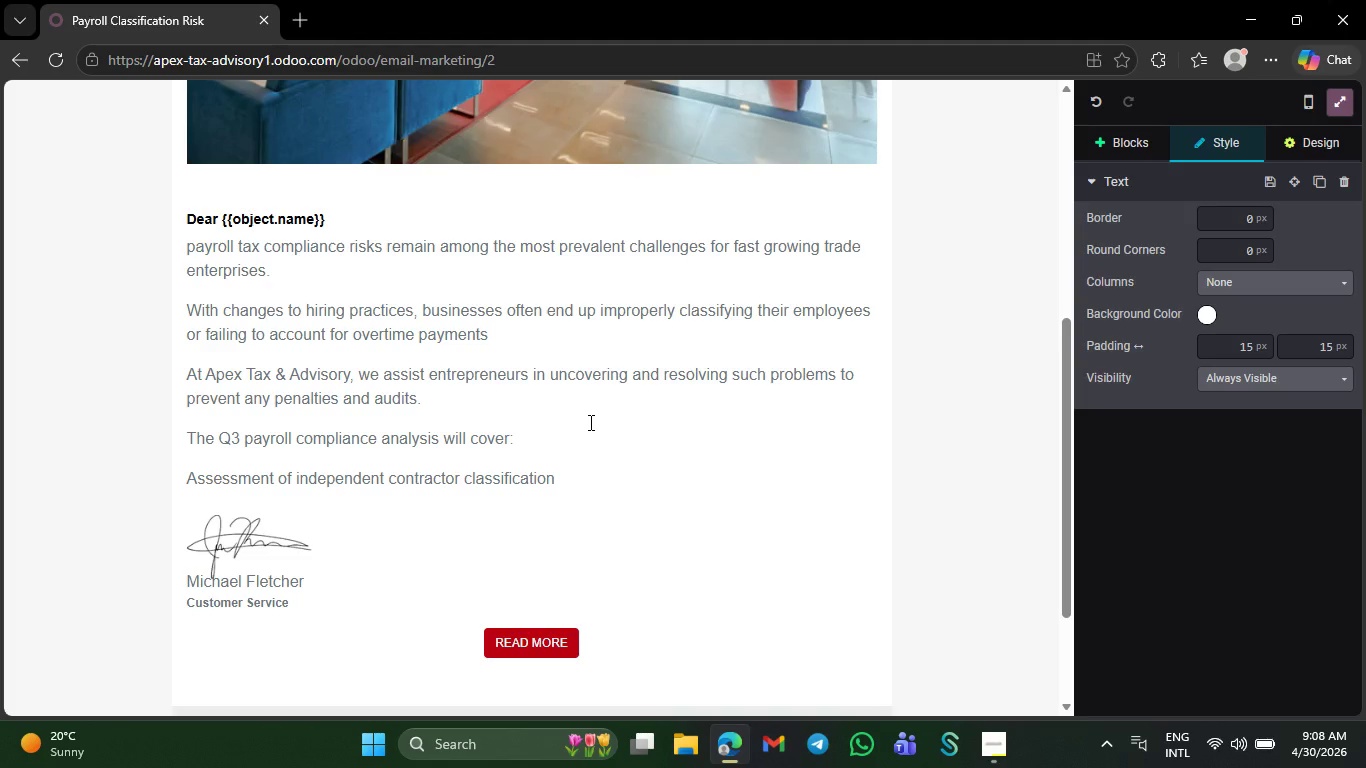 
key(NumpadEnter)
type(pa)
key(Backspace)
key(Backspace)
type(Payt)
key(Backspace)
type(roll ts)
key(Backspace)
type(ax ir)
key(Backspace)
key(Backspace)
type(risk evaluation)
 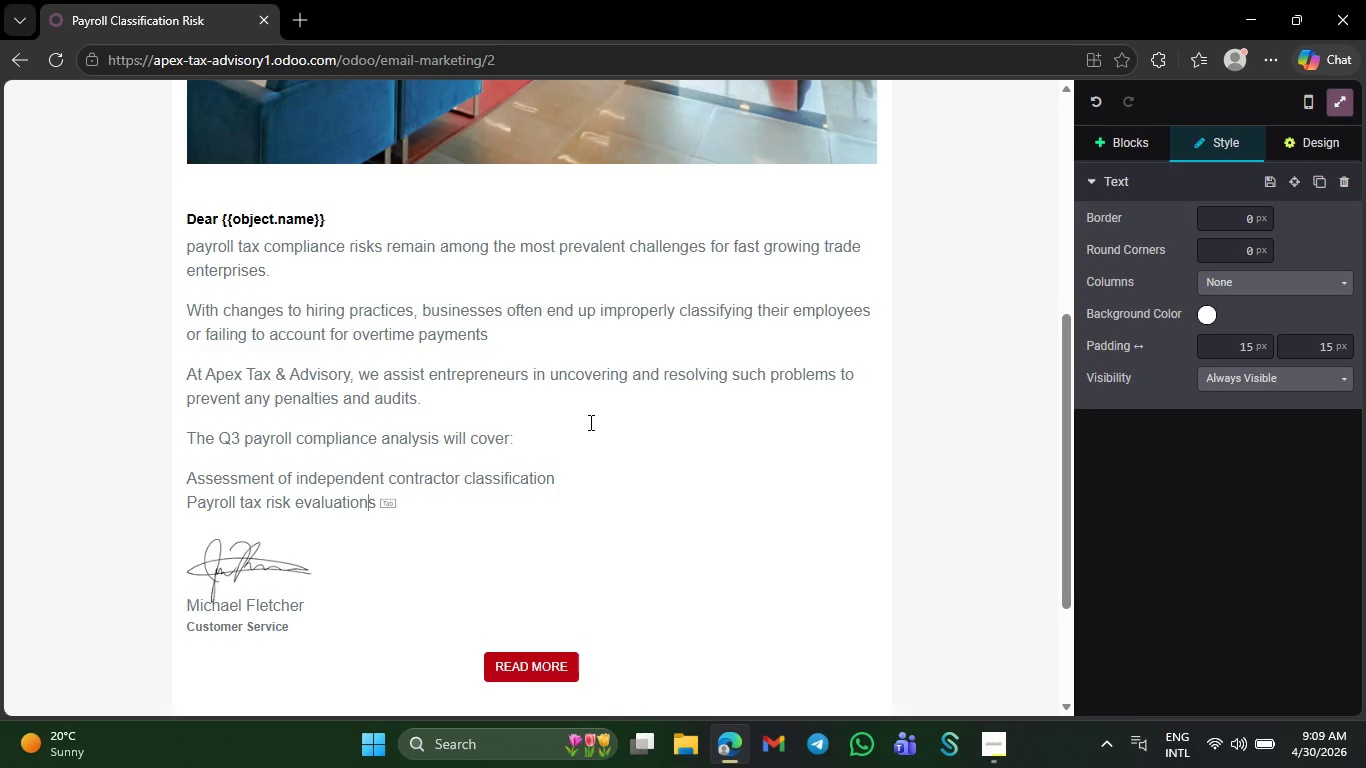 
key(Shift+NumpadEnter)
 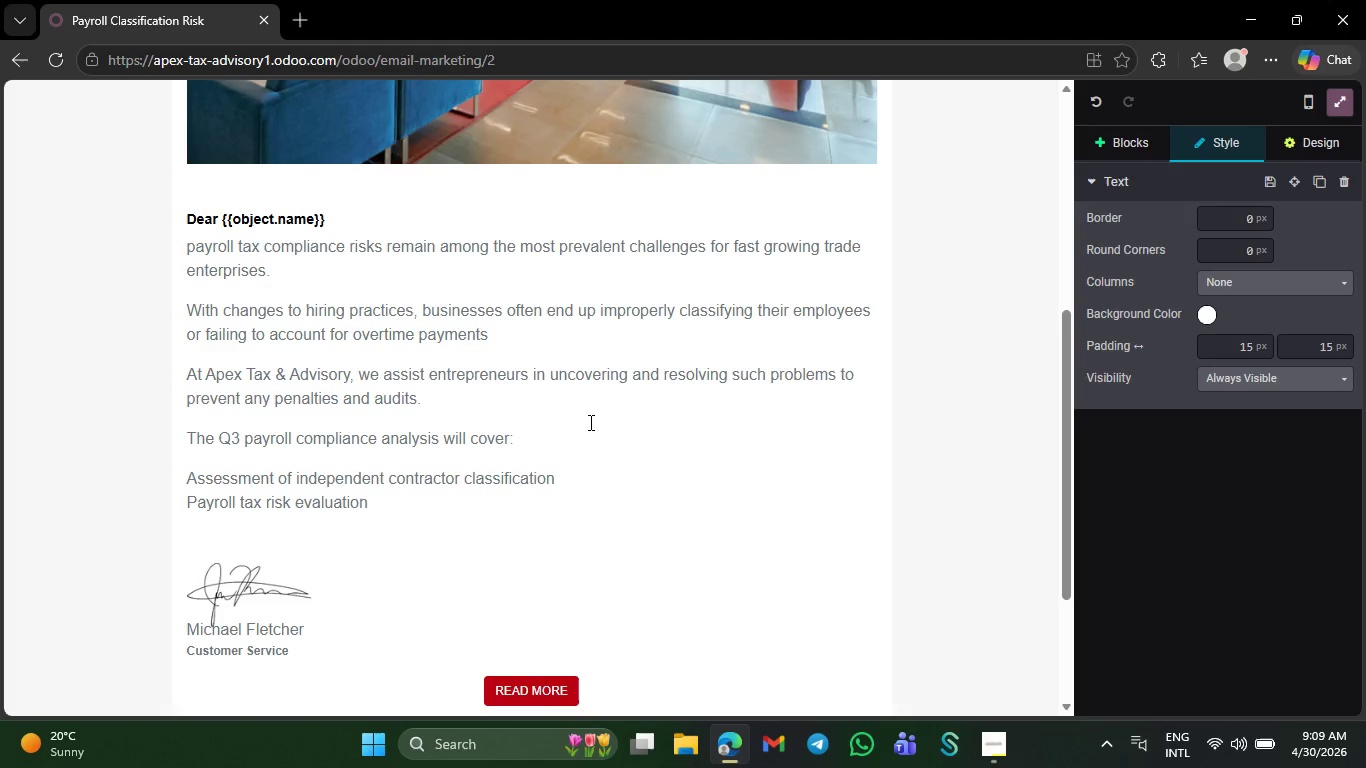 
wait(5.33)
 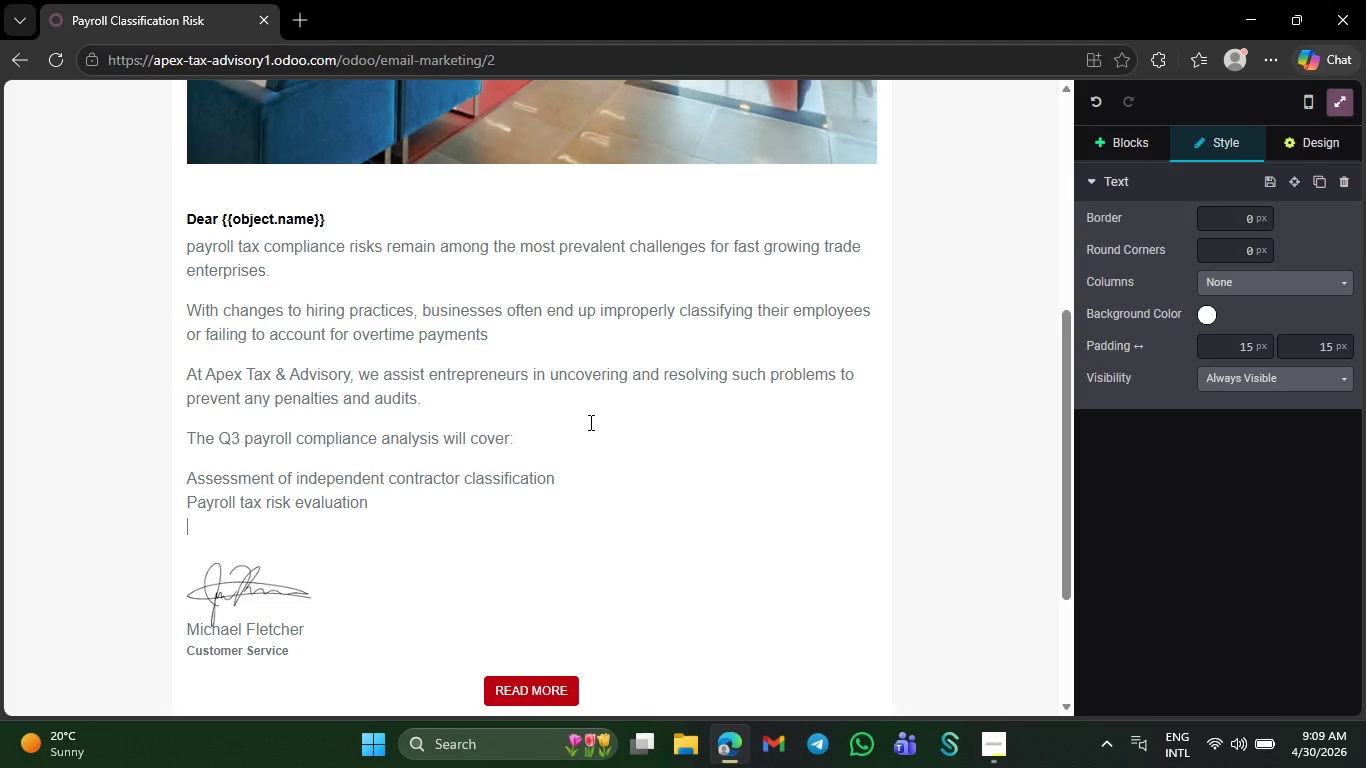 
type(re)
key(Backspace)
key(Backspace)
type(RE)
key(Backspace)
type(eviex)
key(Backspace)
type(w of ep)
 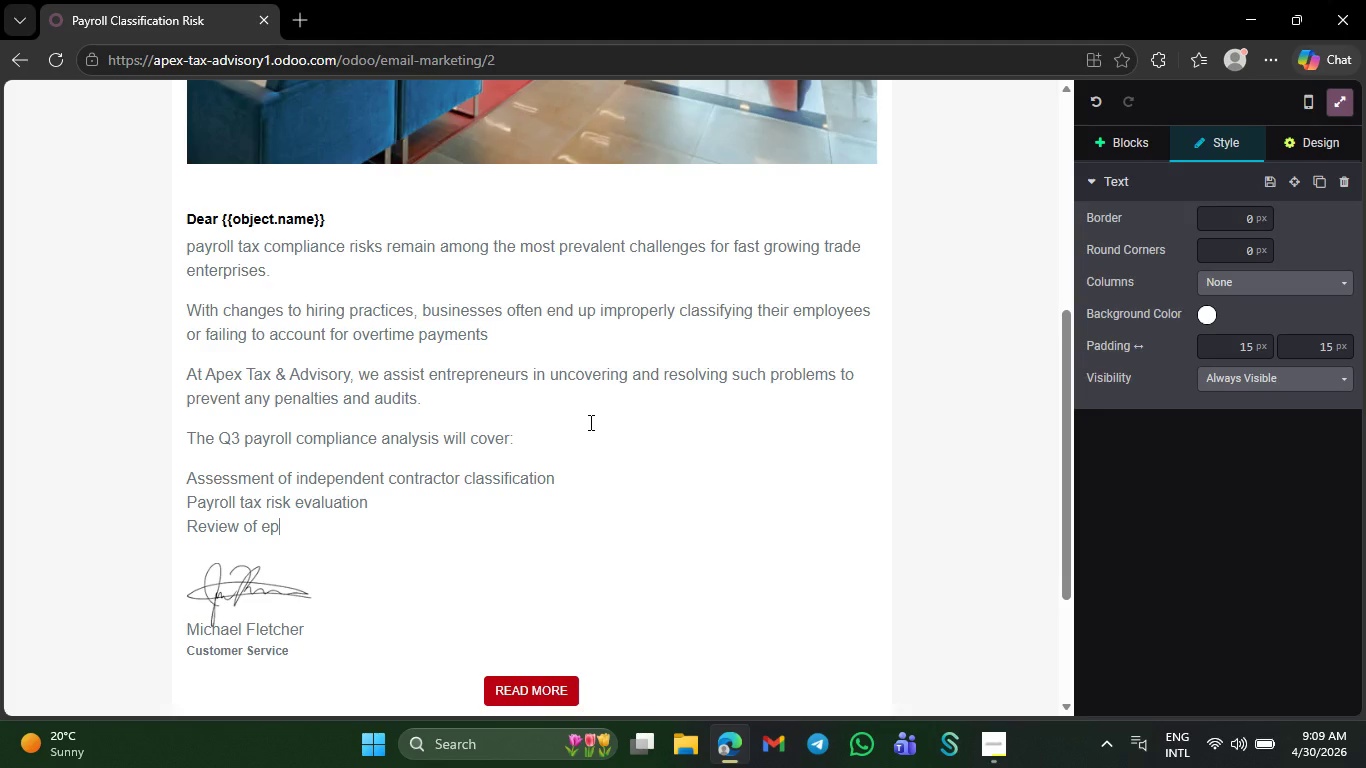 
key(Backspace)
type(mployes )
key(Backspace)
type(e)
key(Backspace)
key(Backspace)
type(e compes)
 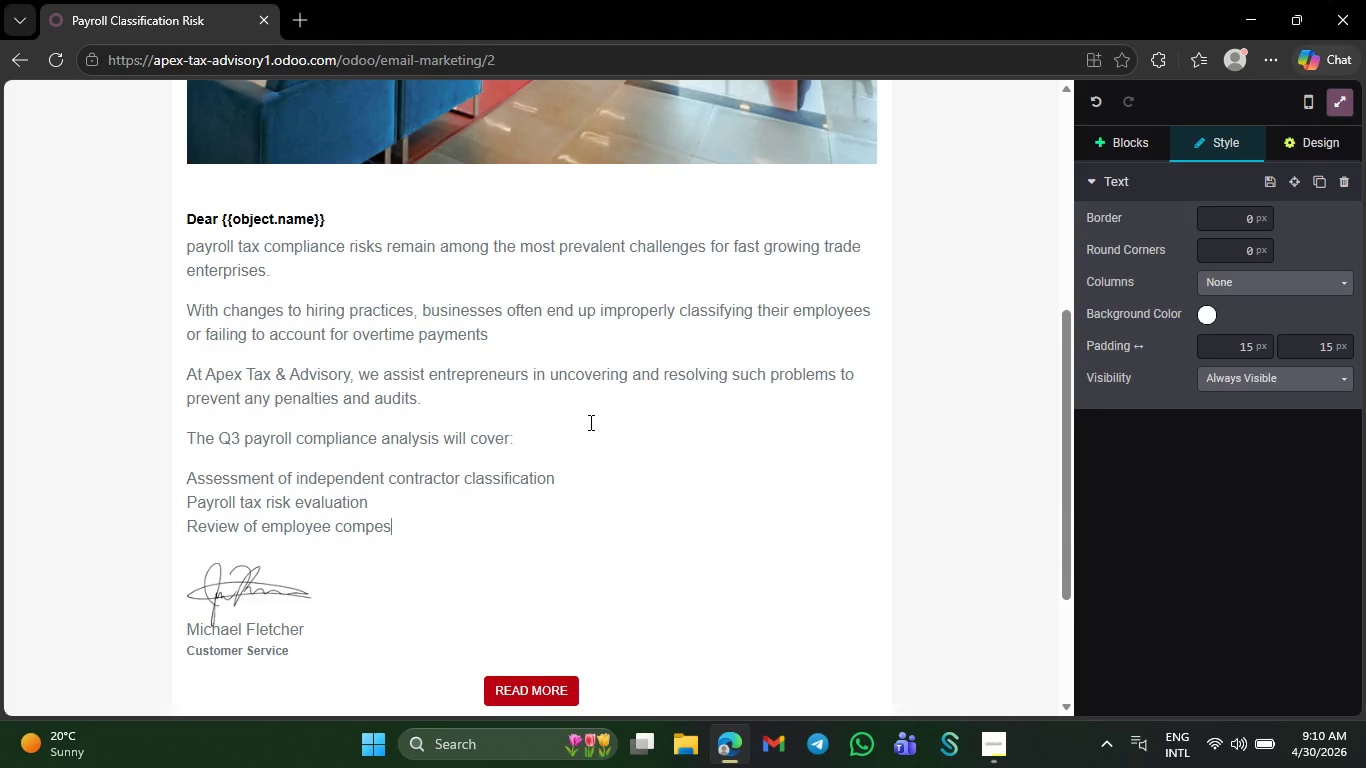 
type(nsation schemes)
 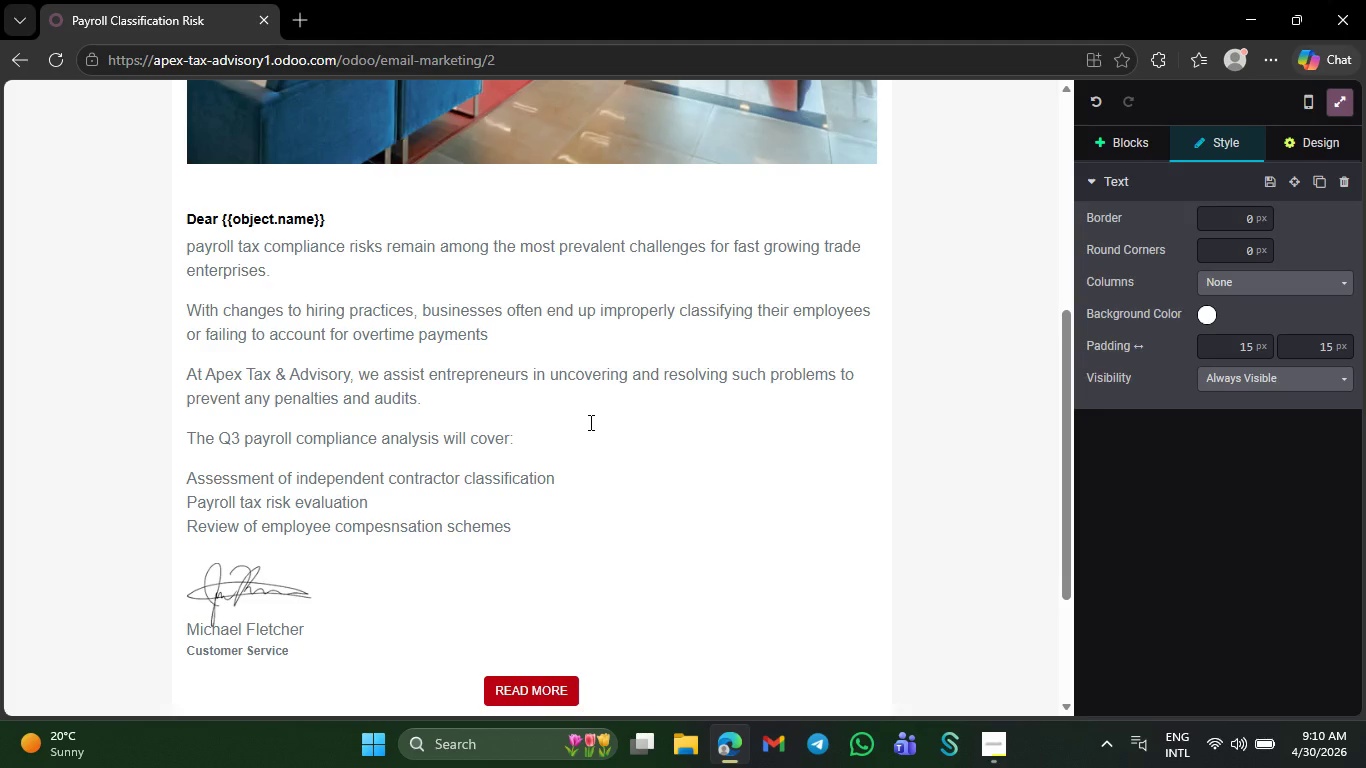 
key(Shift+NumpadEnter)
 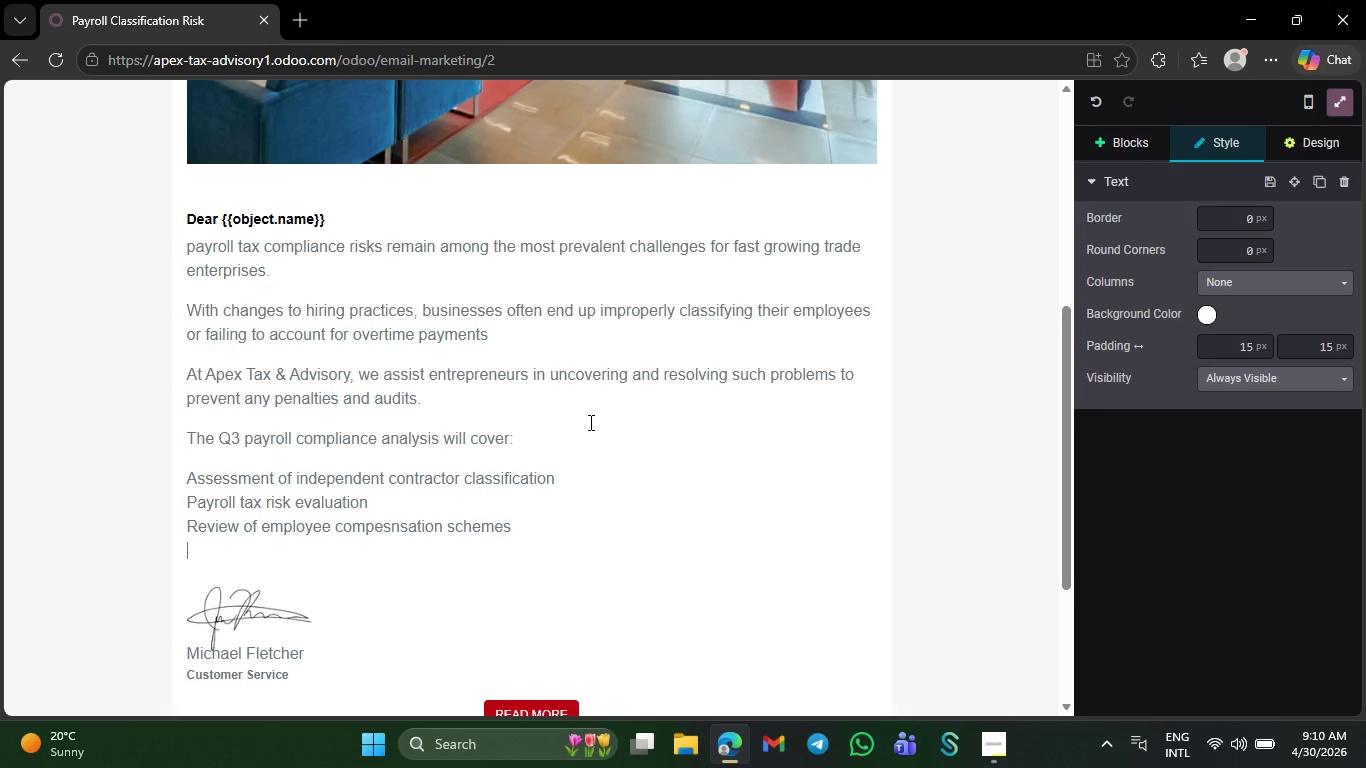 
type(complience )
 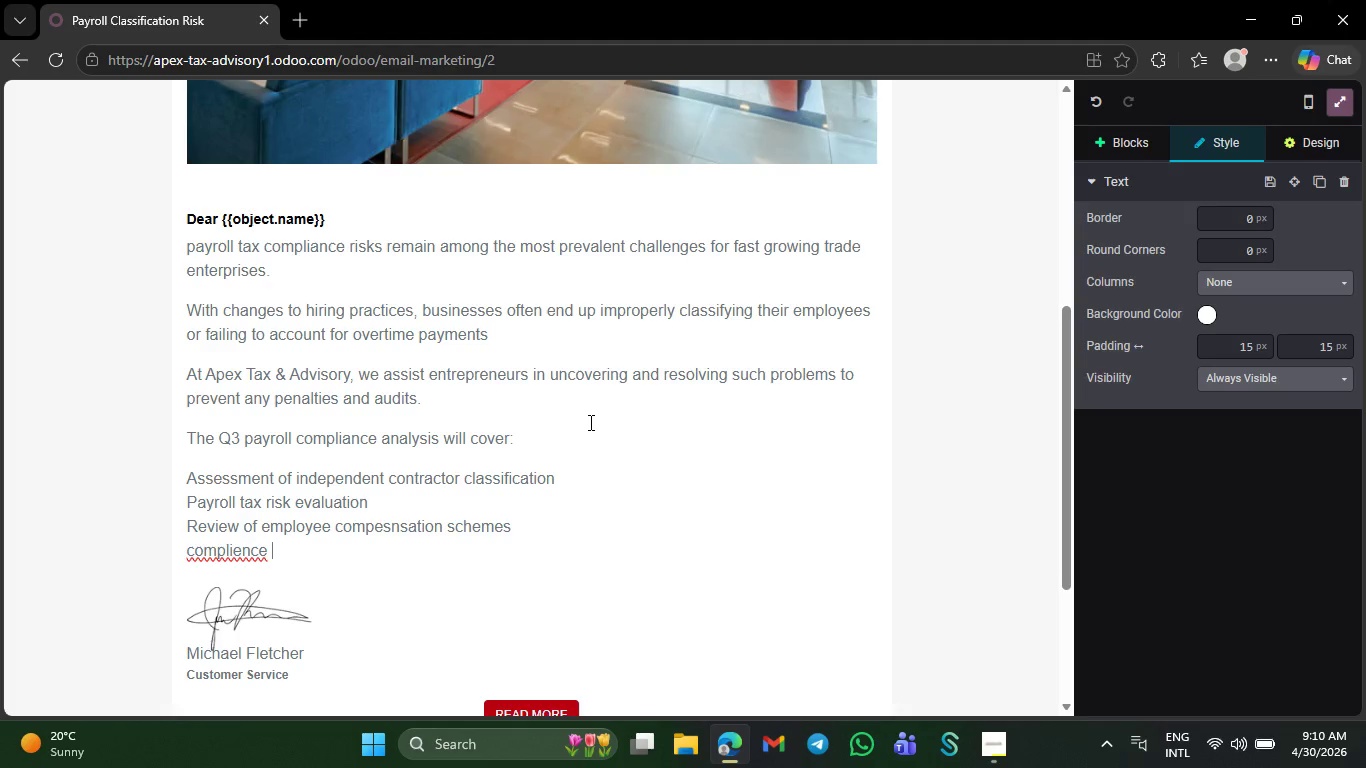 
type(of thind)
key(Backspace)
type(s)
key(Backspace)
type(gd)
key(Backspace)
type(s)
 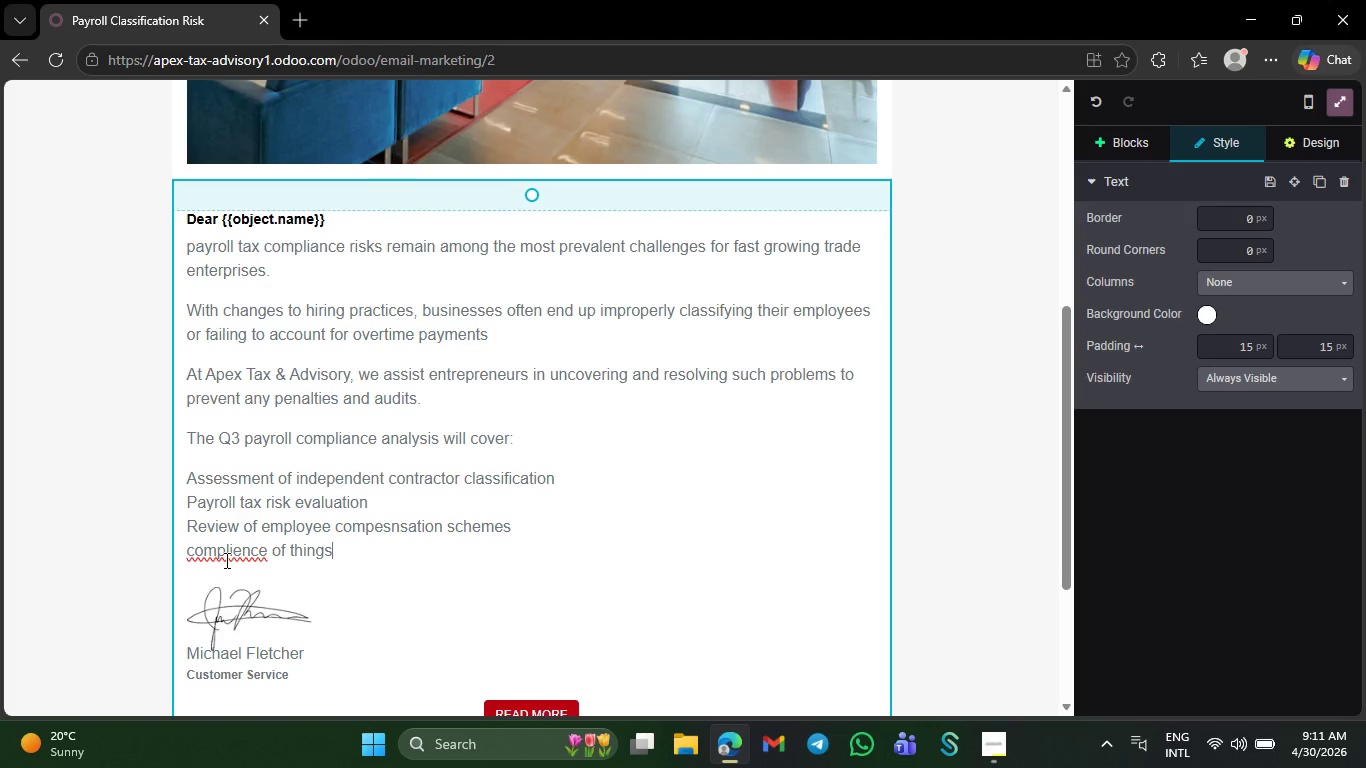 
left_click([235, 559])
 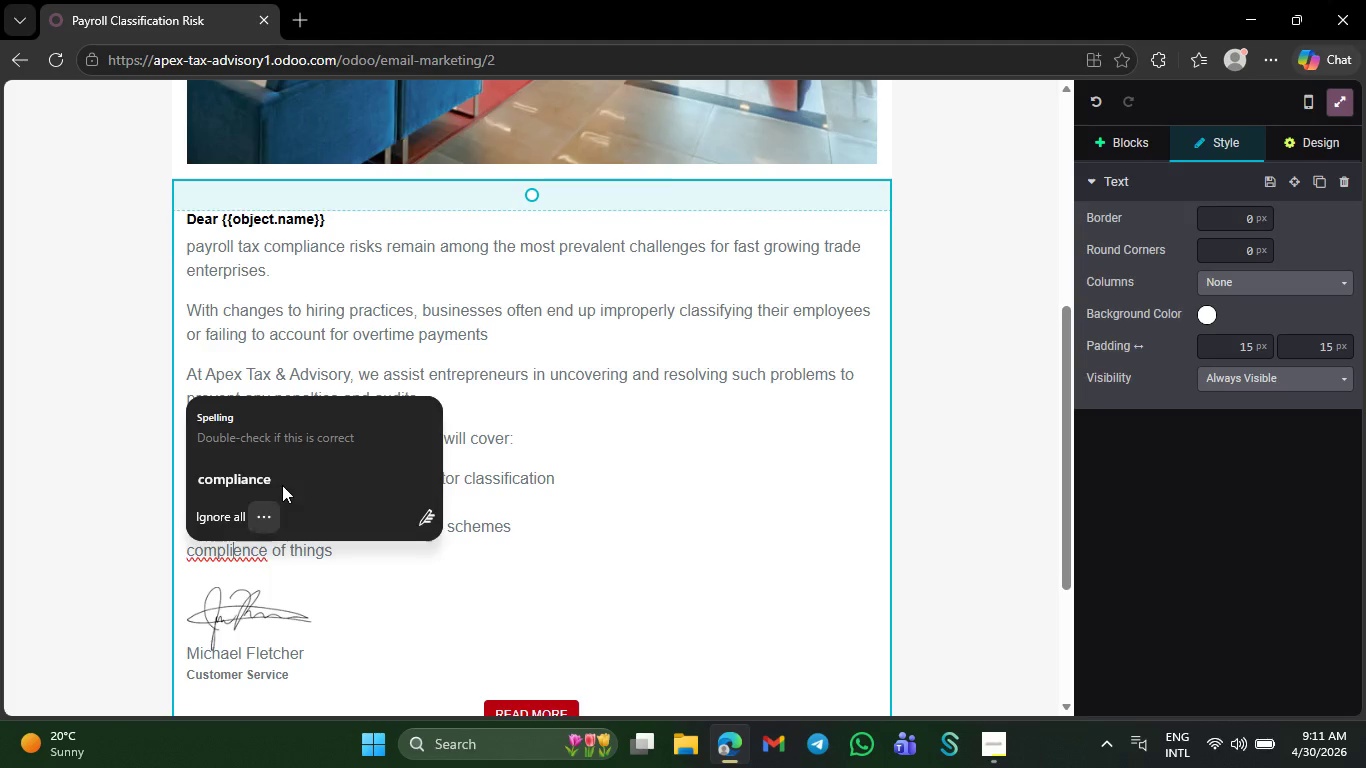 
left_click([288, 470])
 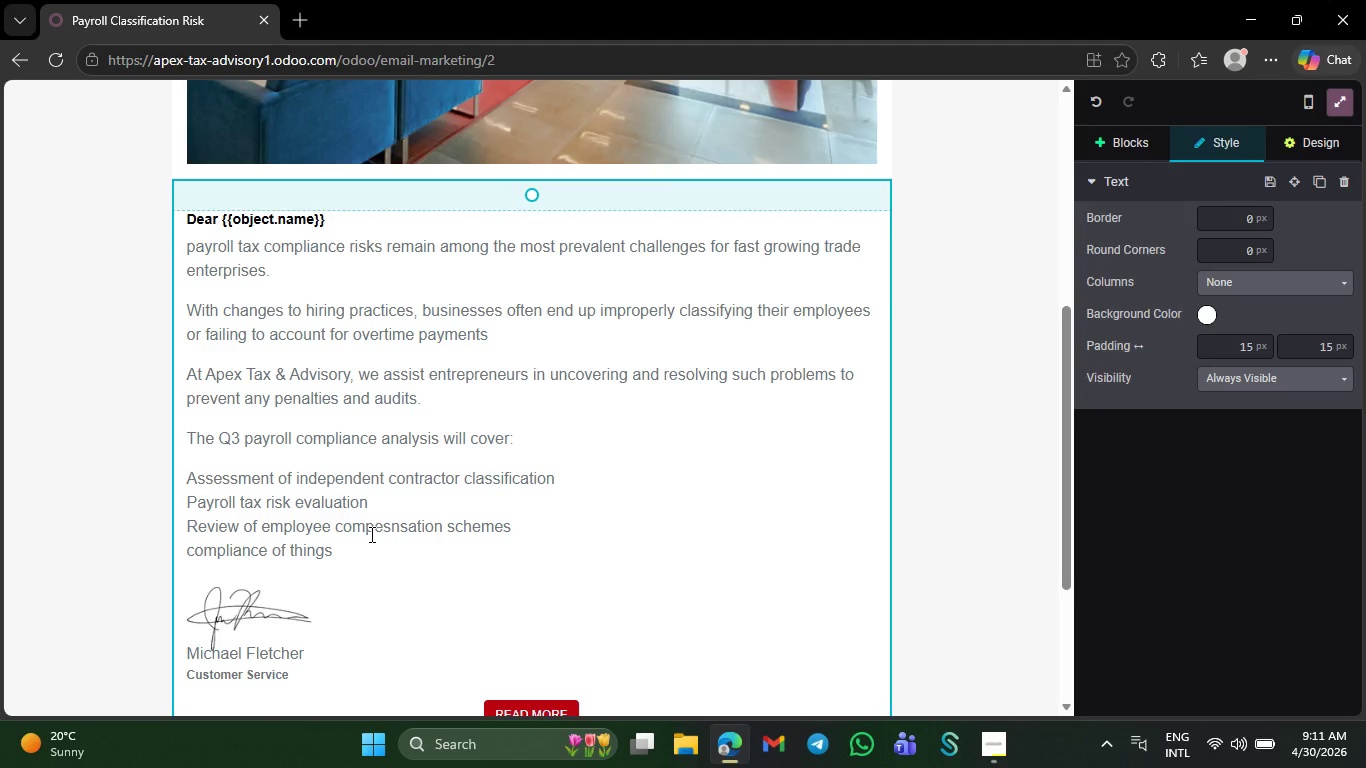 
left_click_drag(start_coordinate=[367, 552], to_coordinate=[179, 469])
 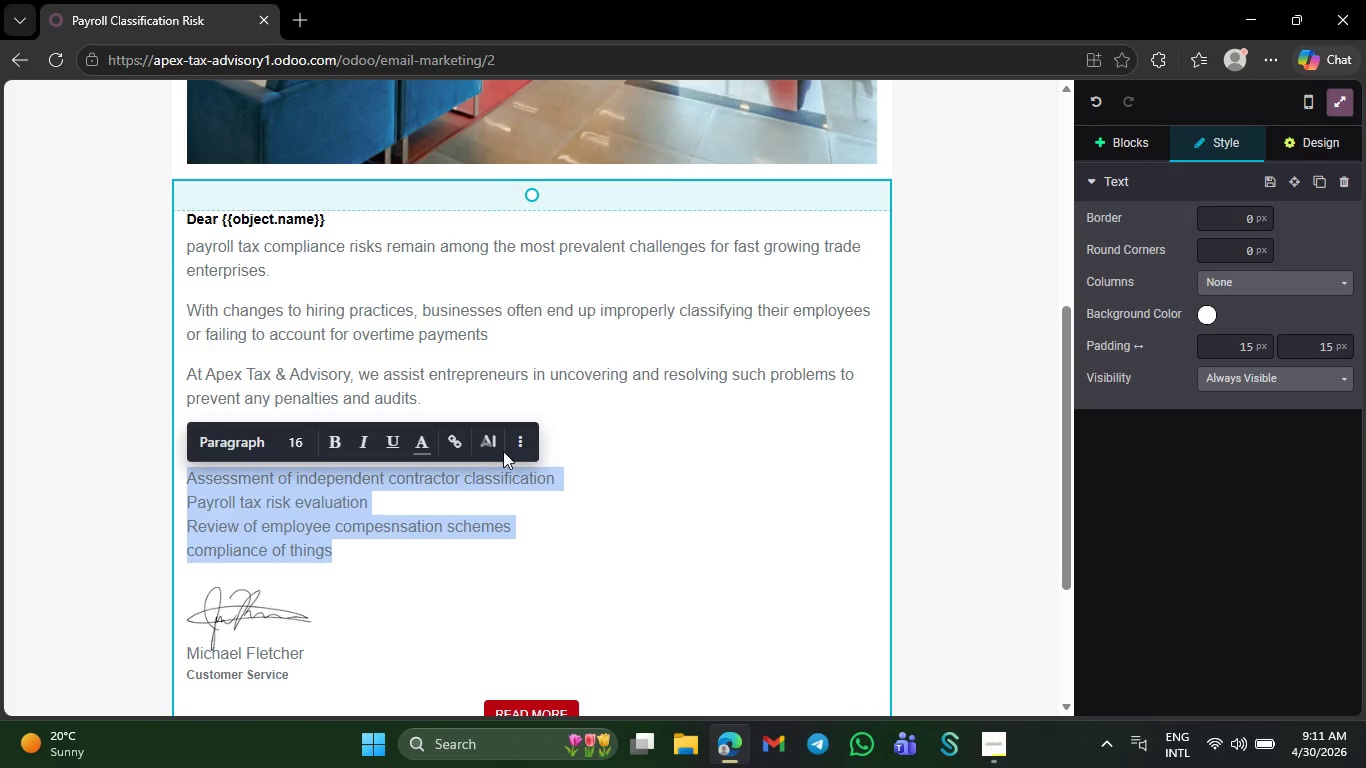 
left_click([518, 444])
 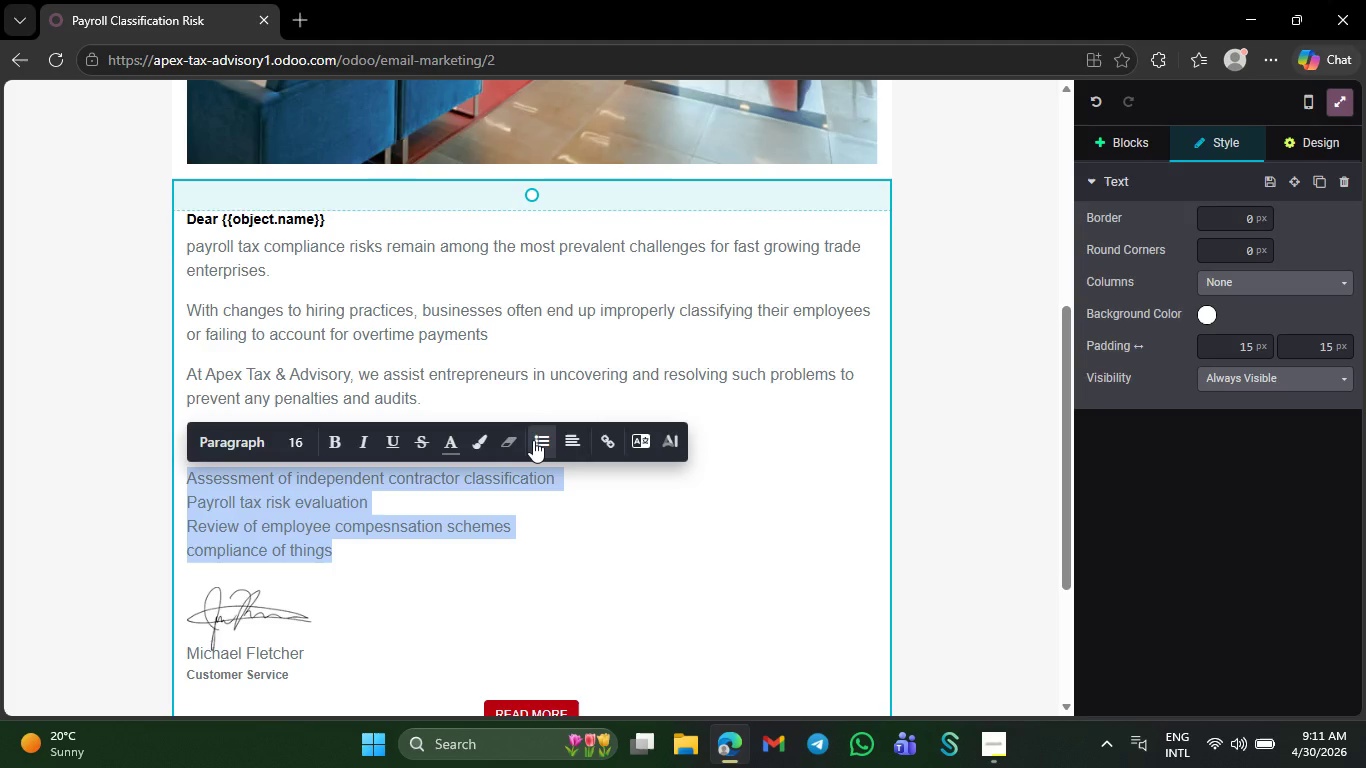 
left_click([533, 440])
 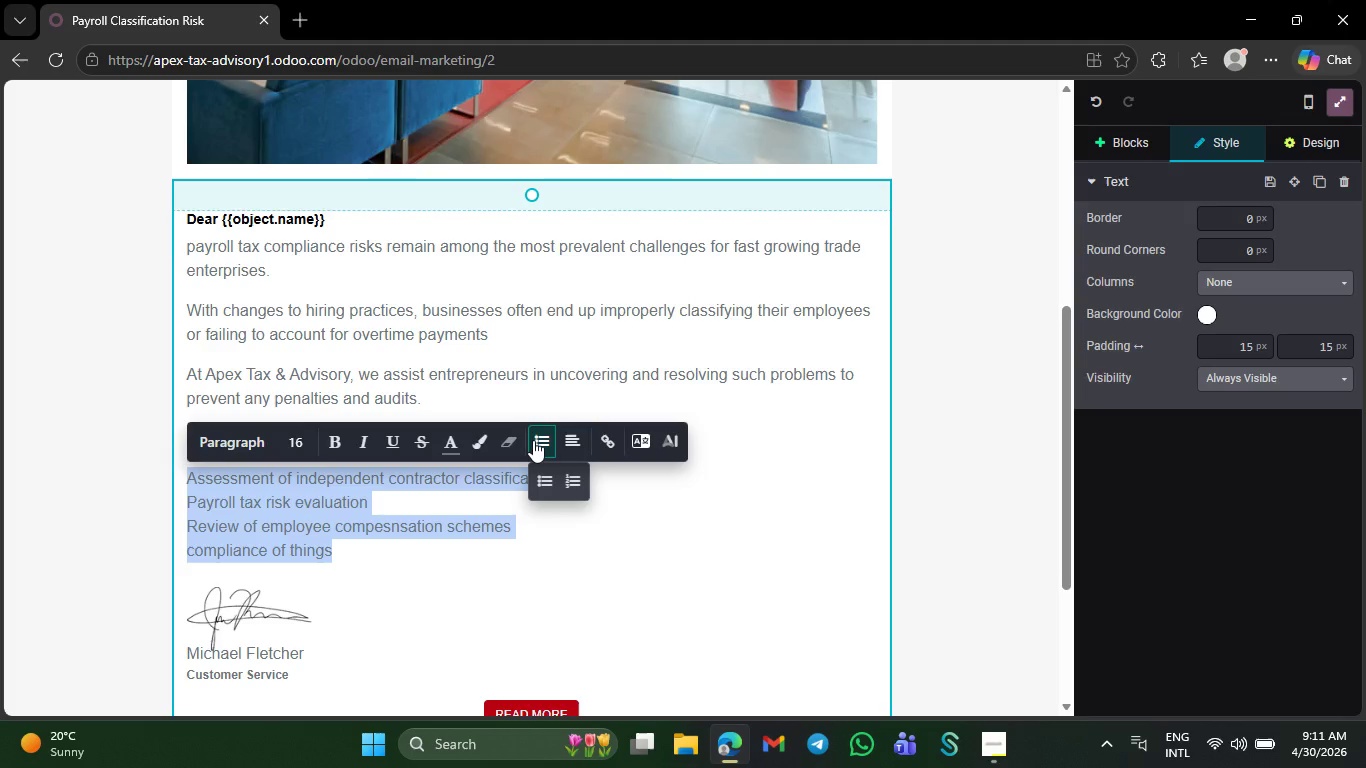 
wait(15.22)
 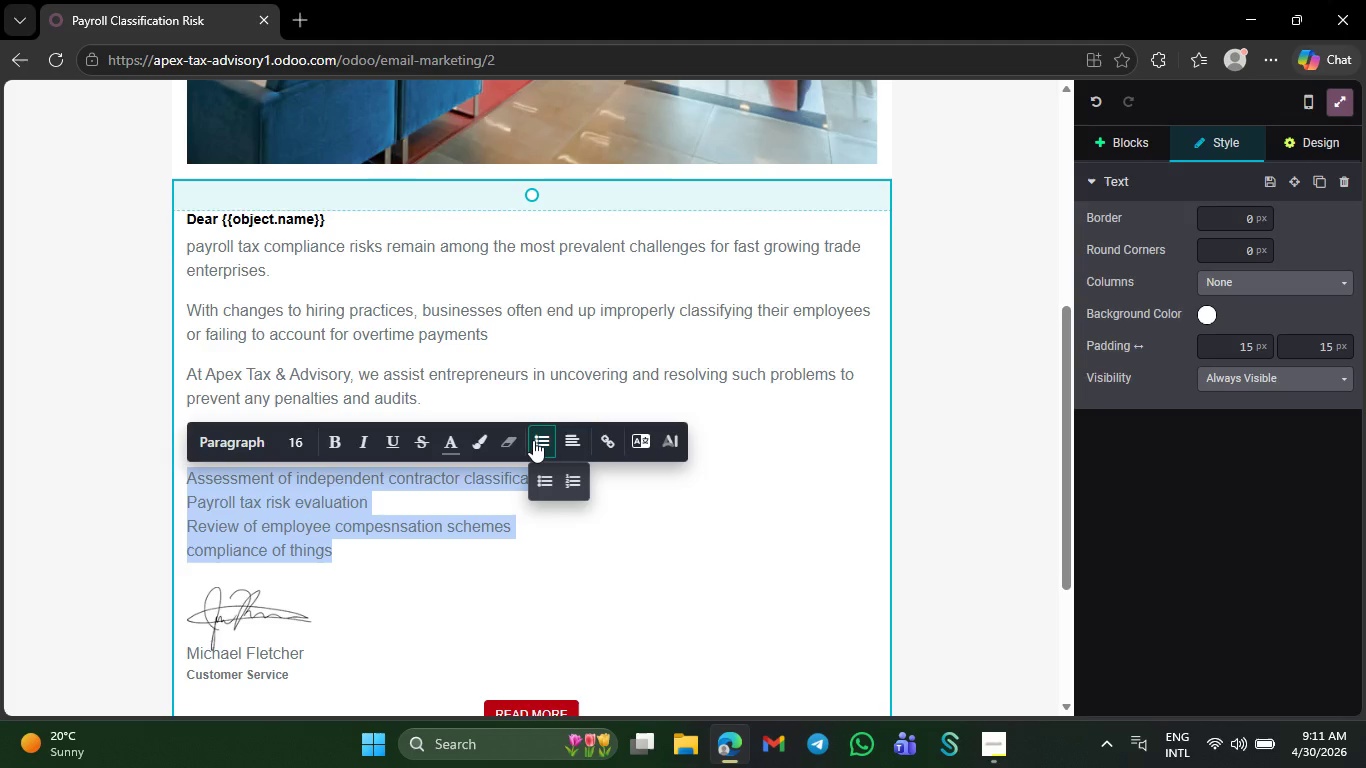 
left_click([533, 440])
 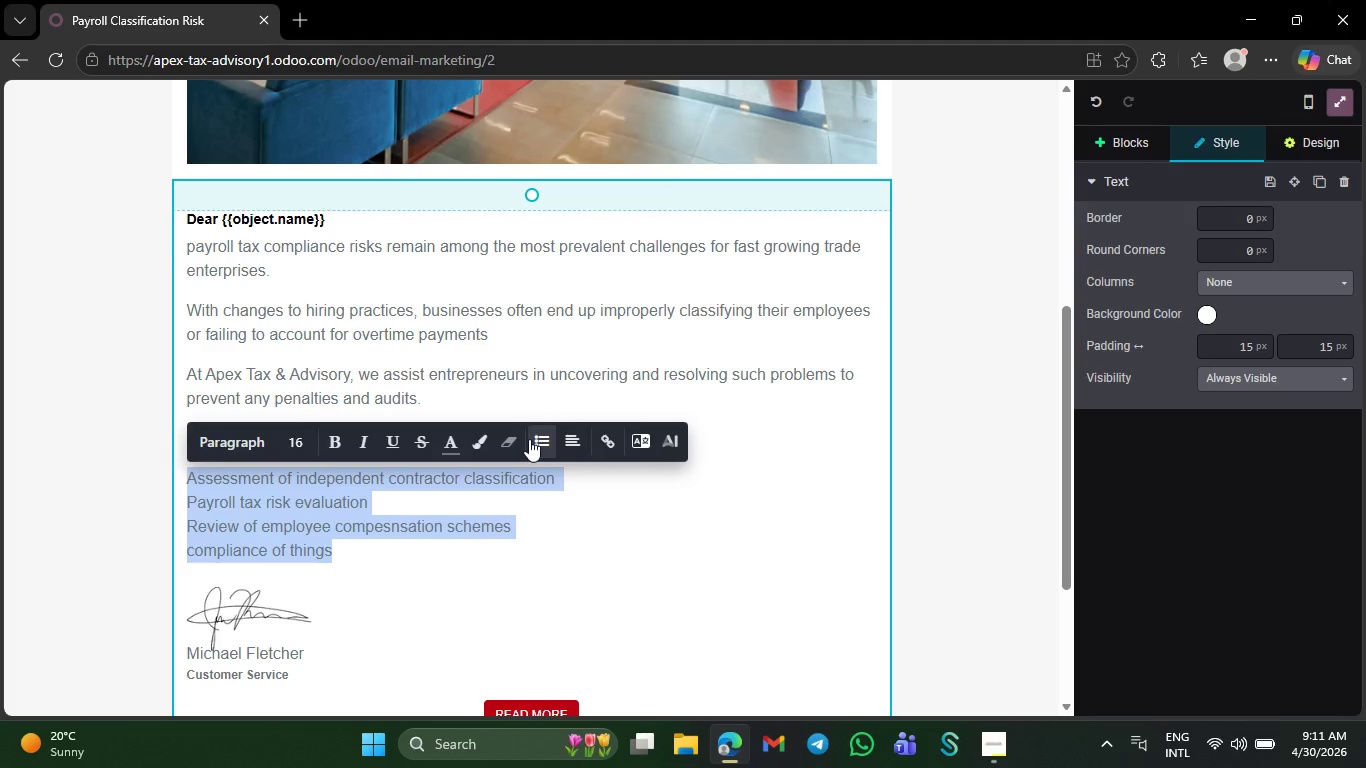 
left_click([528, 441])
 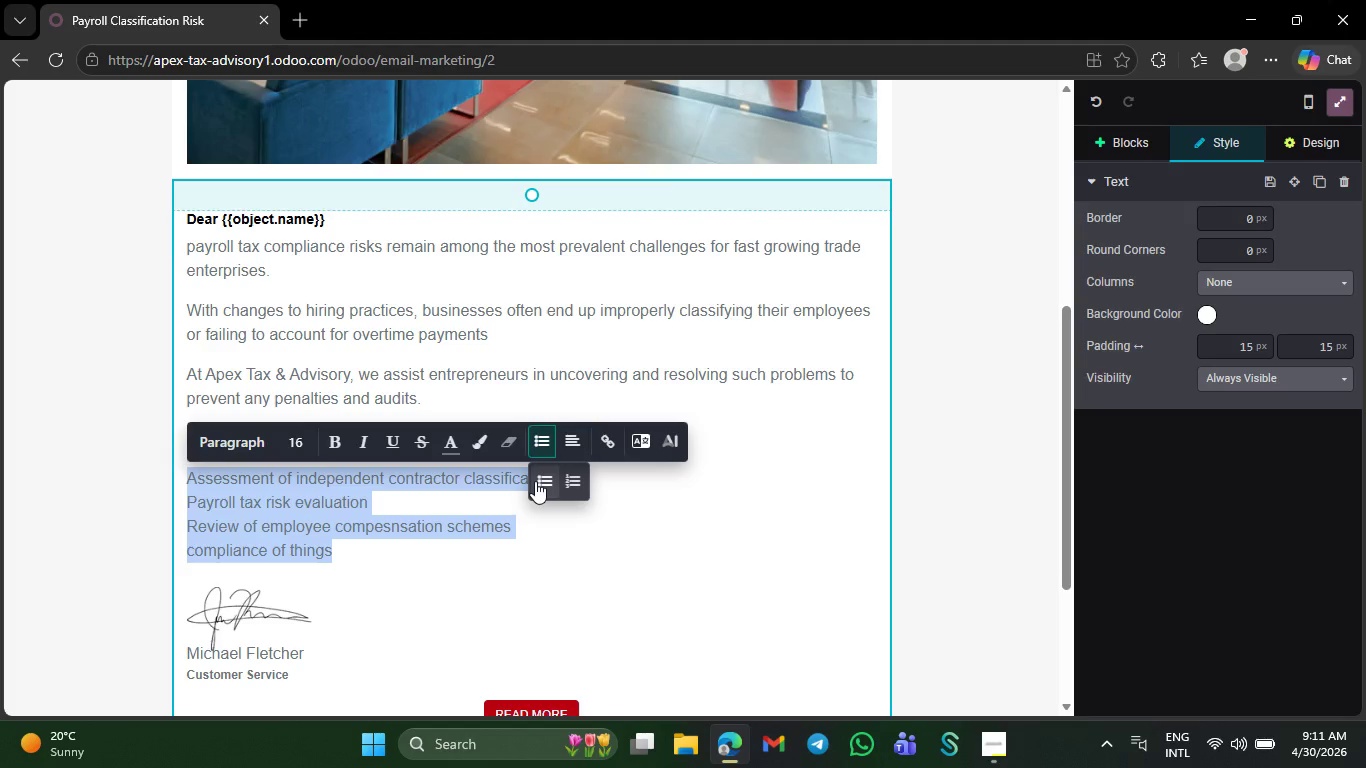 
left_click([535, 481])
 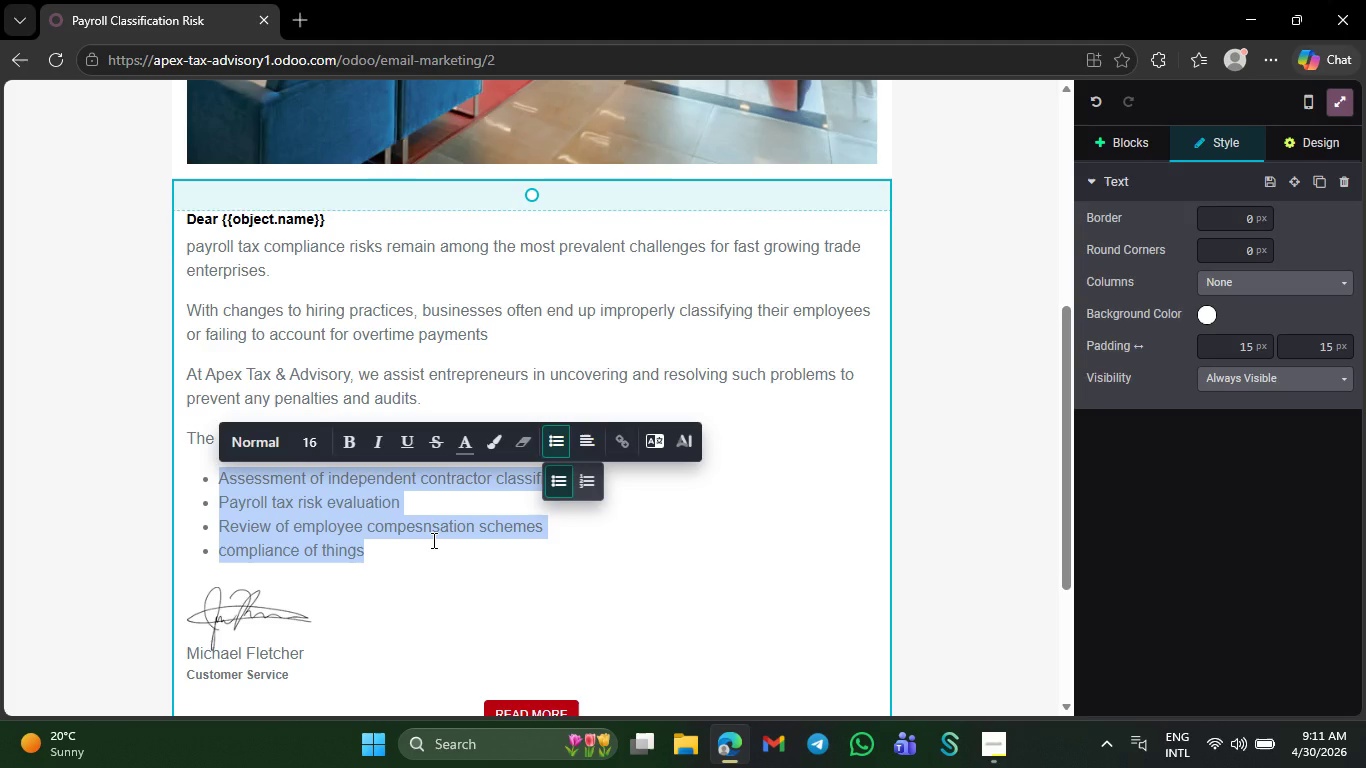 
left_click([432, 540])
 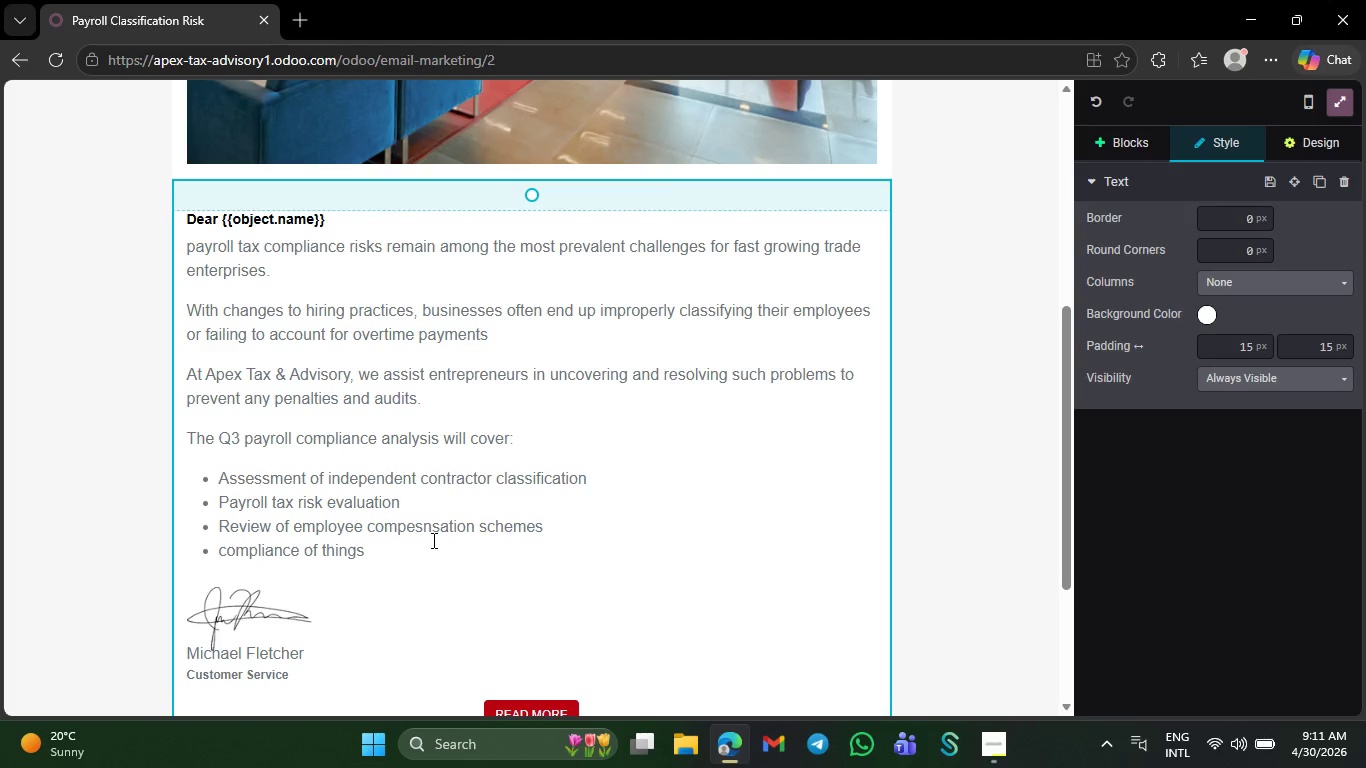 
key(NumpadEnter)
key(Backspace)
key(NumpadEnter)
key(Backspace)
key(Backspace)
type(Best regards )
key(Backspace)
type(,)
key(NumpadEnter)
type(MICK=LE )
key(Backspace)
key(Backspace)
key(Backspace)
key(Backspace)
key(Backspace)
key(Backspace)
key(Backspace)
type(icle )
key(Backspace)
key(Backspace)
key(Backspace)
type(gael Turner )
key(Backspace)
type(, CPA)
 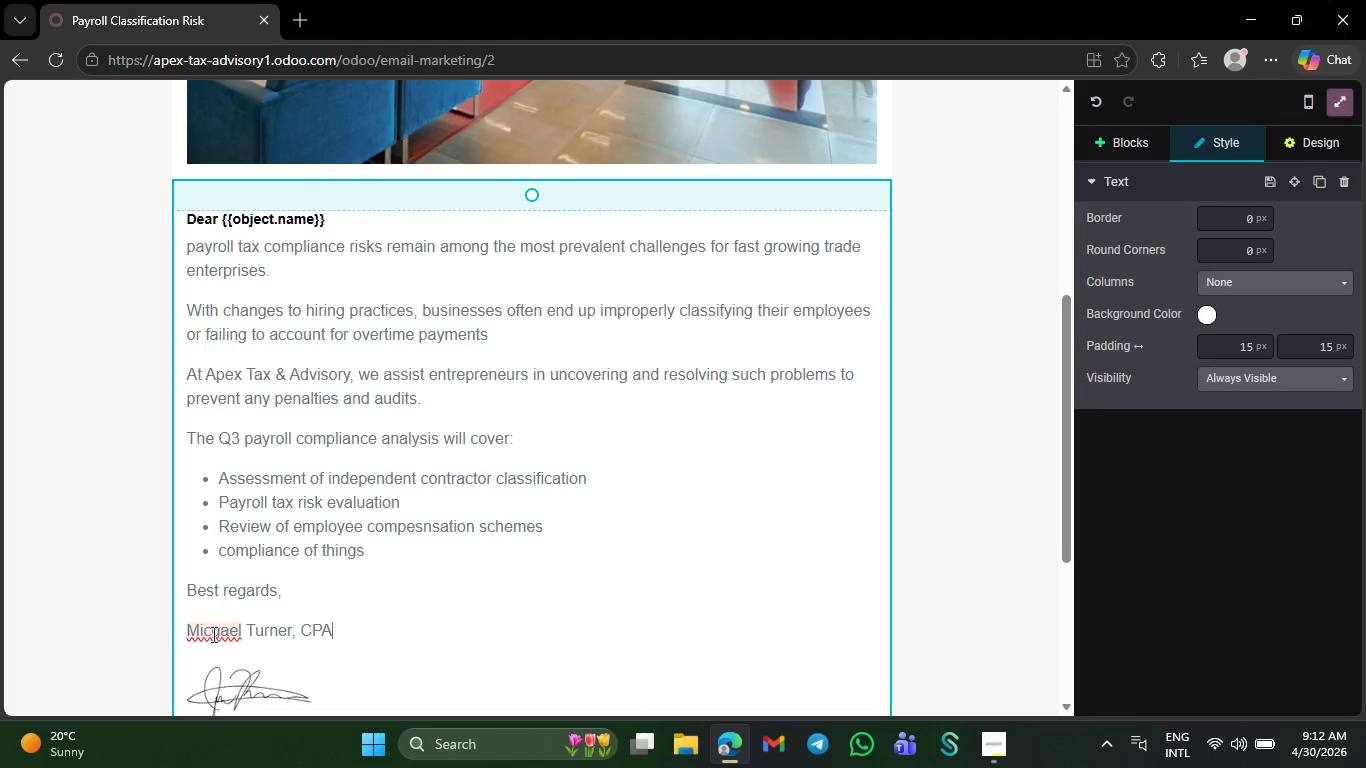 
left_click([221, 631])
 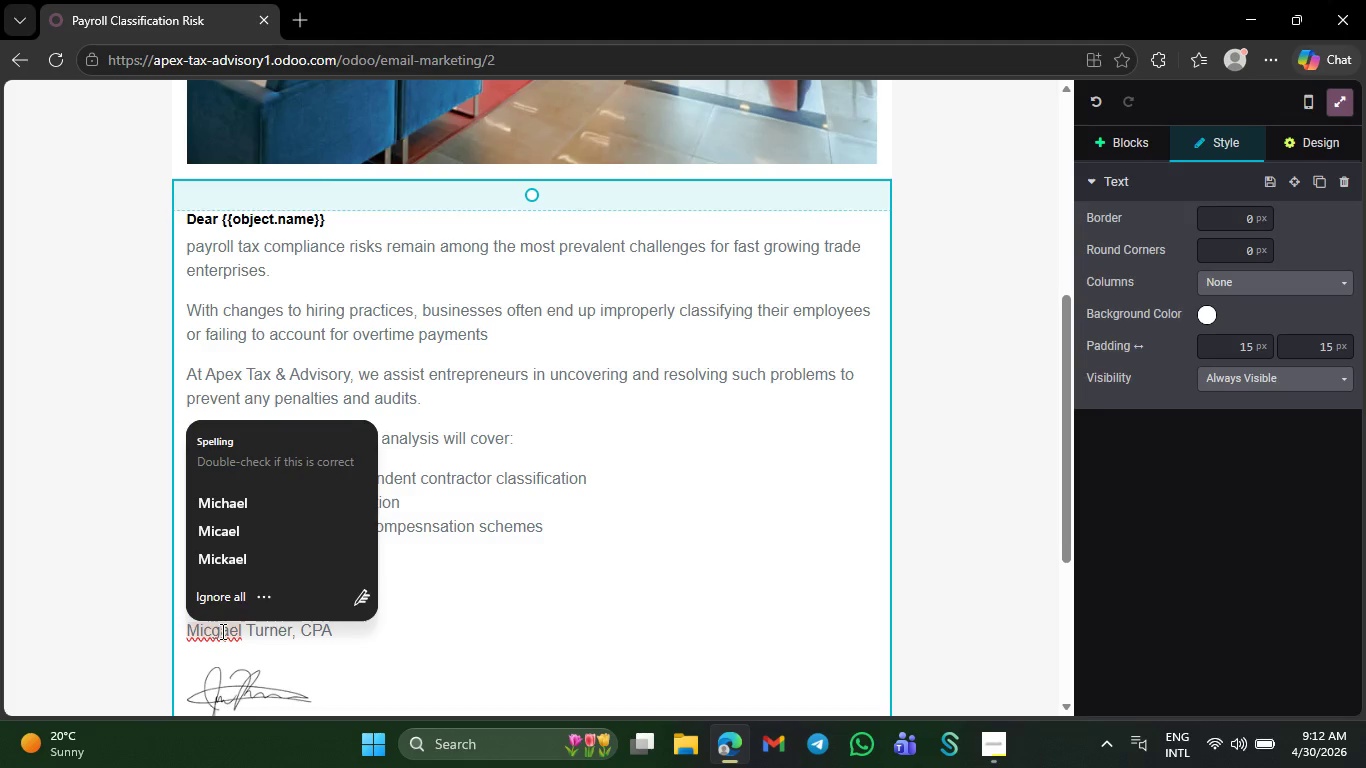 
key(Backspace)
 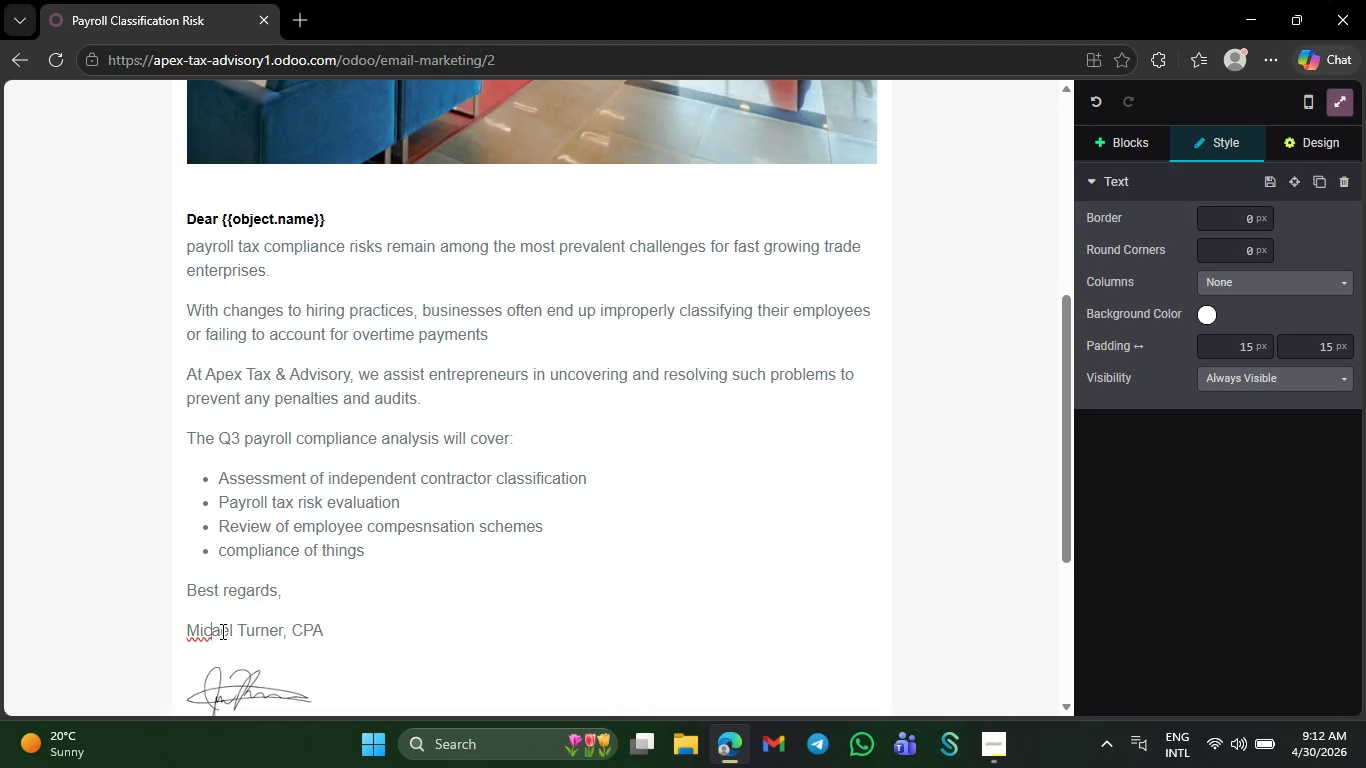 
key(H)
 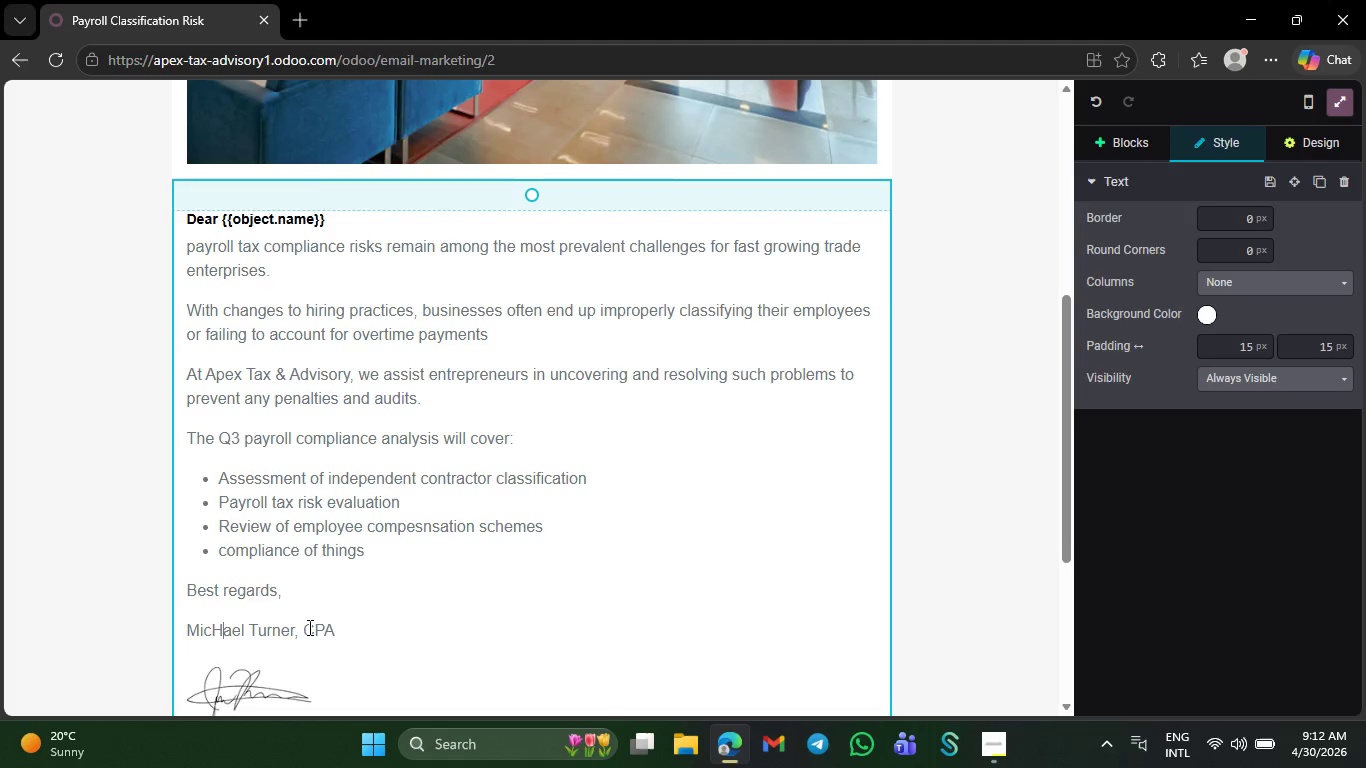 
key(Backspace)
 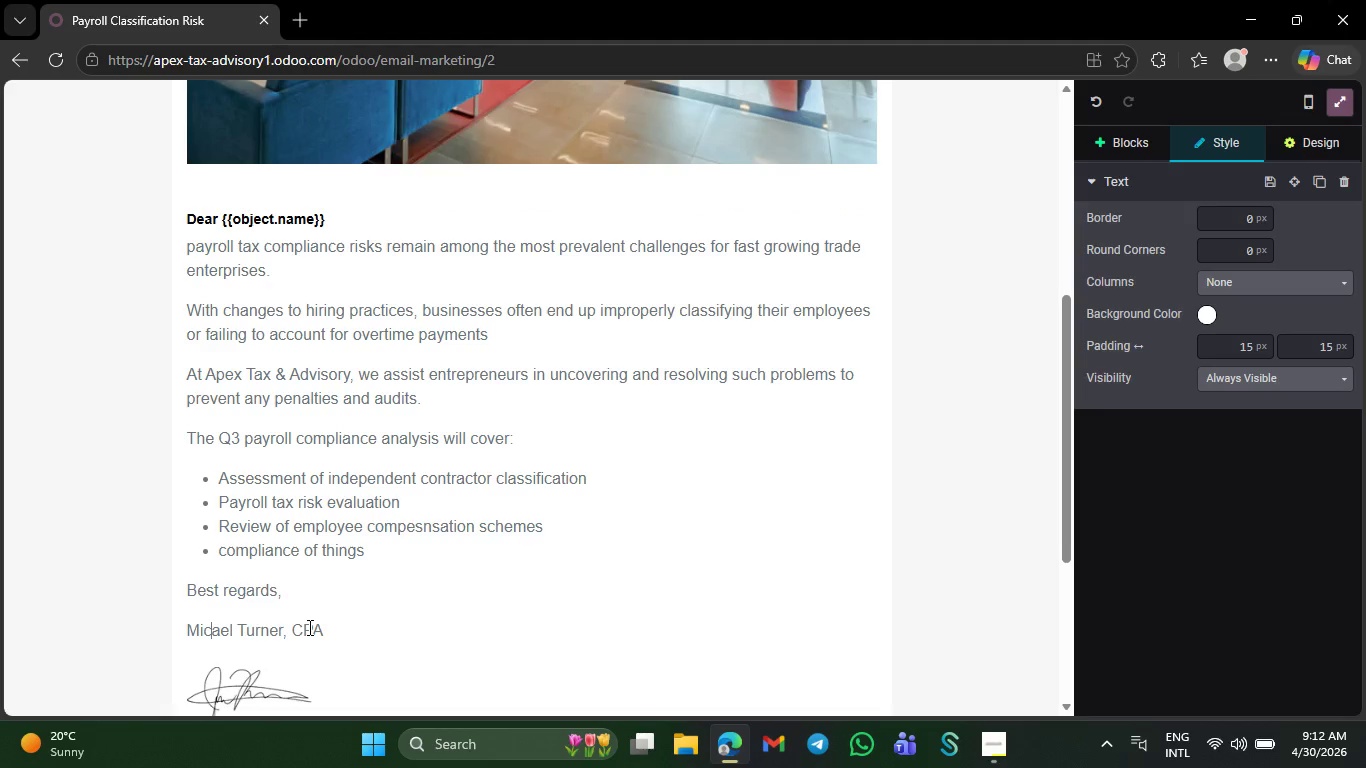 
key(CapsLock)
 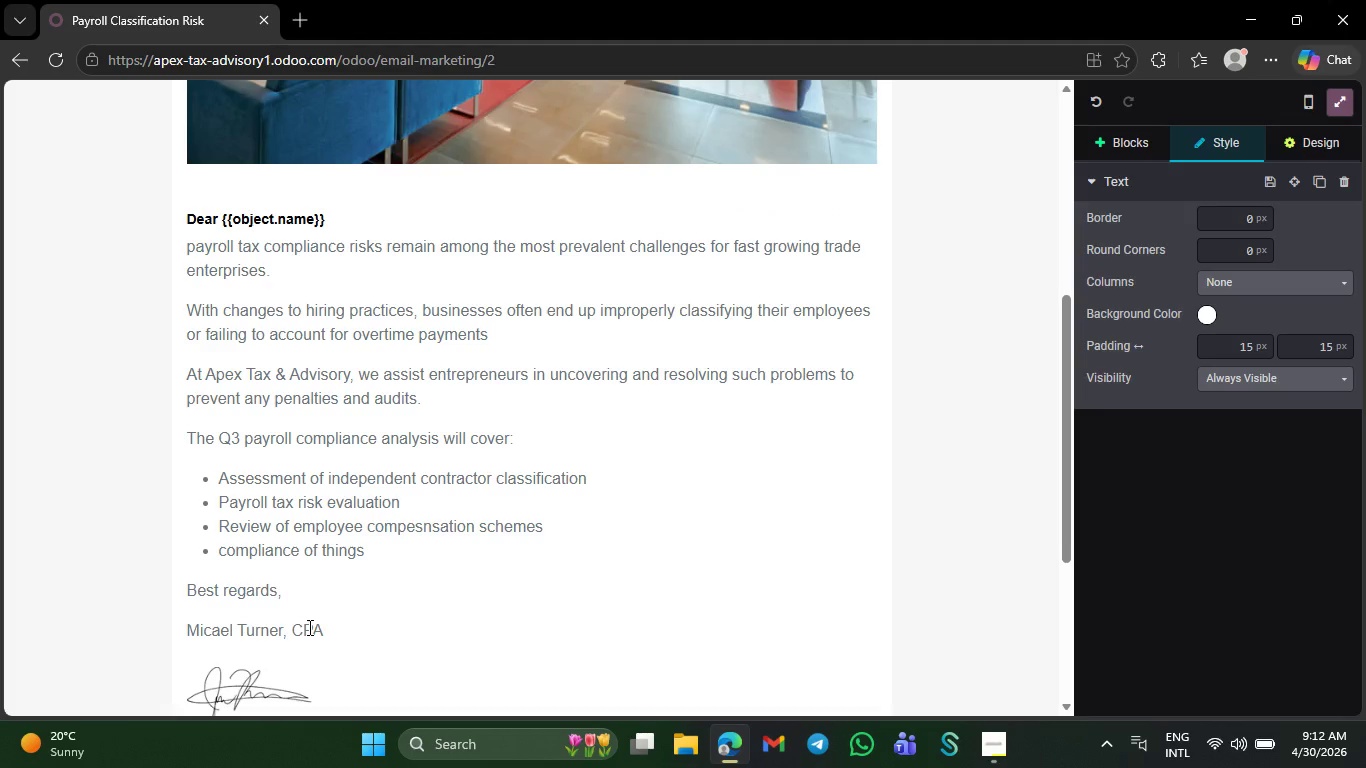 
key(H)
 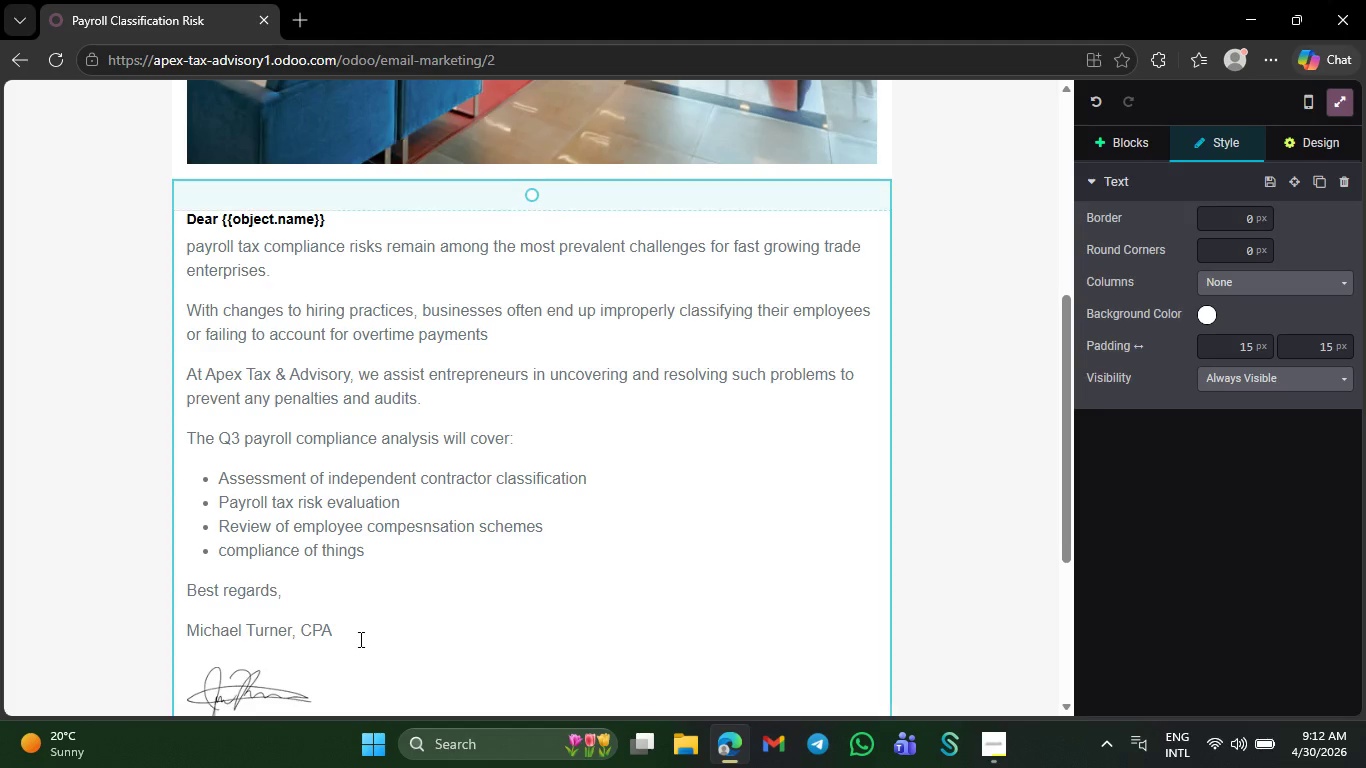 
left_click([360, 639])
 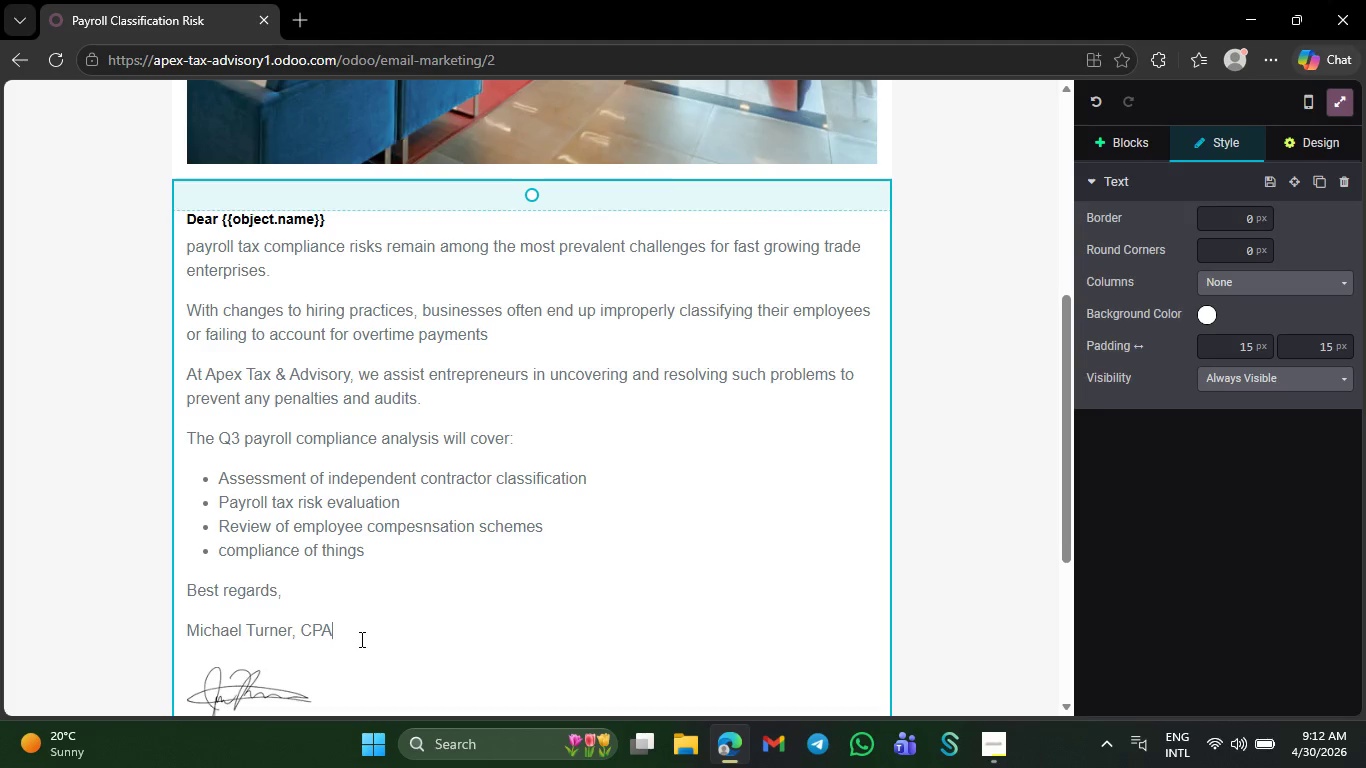 
key(NumpadEnter)
type(Partner )
key(NumpadEnter)
type(Apex Tax & Advosory)
 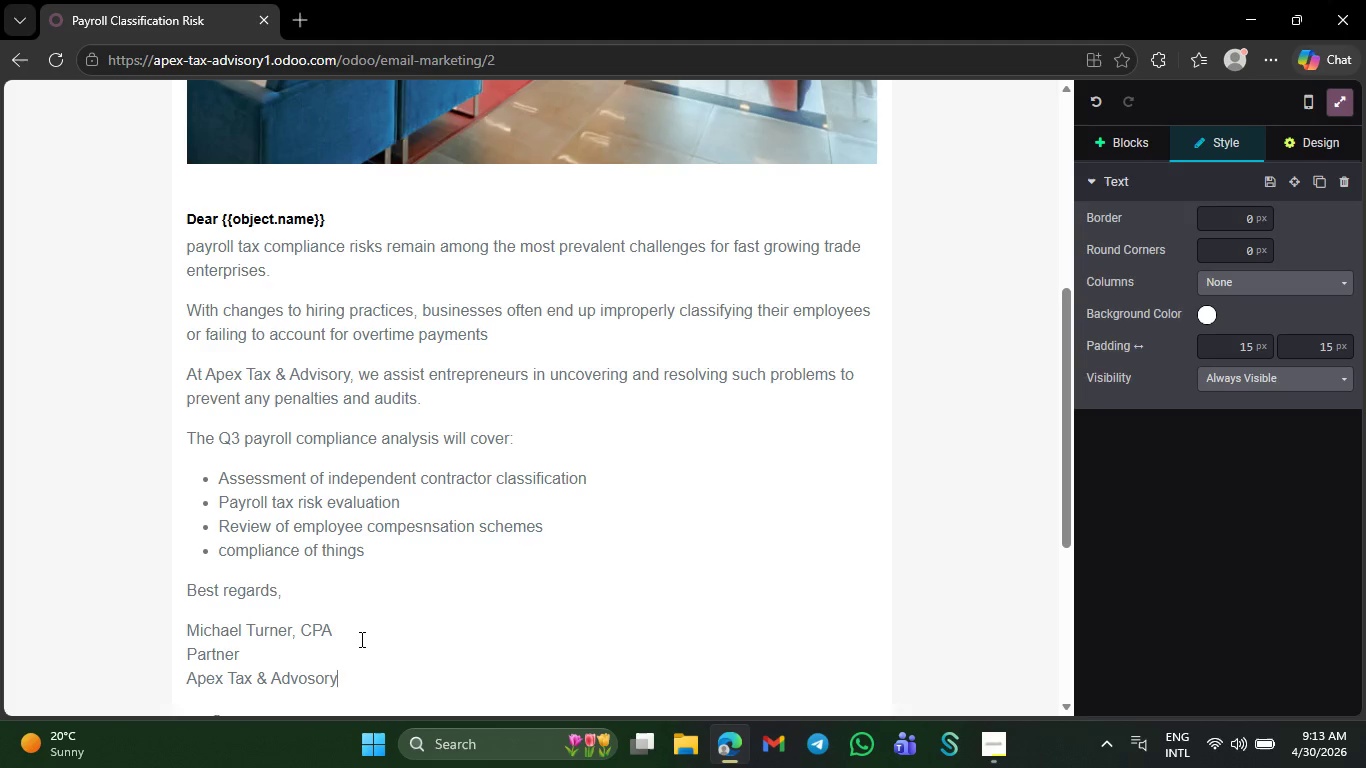 
scroll: coordinate [516, 620], scroll_direction: up, amount: 7.0
 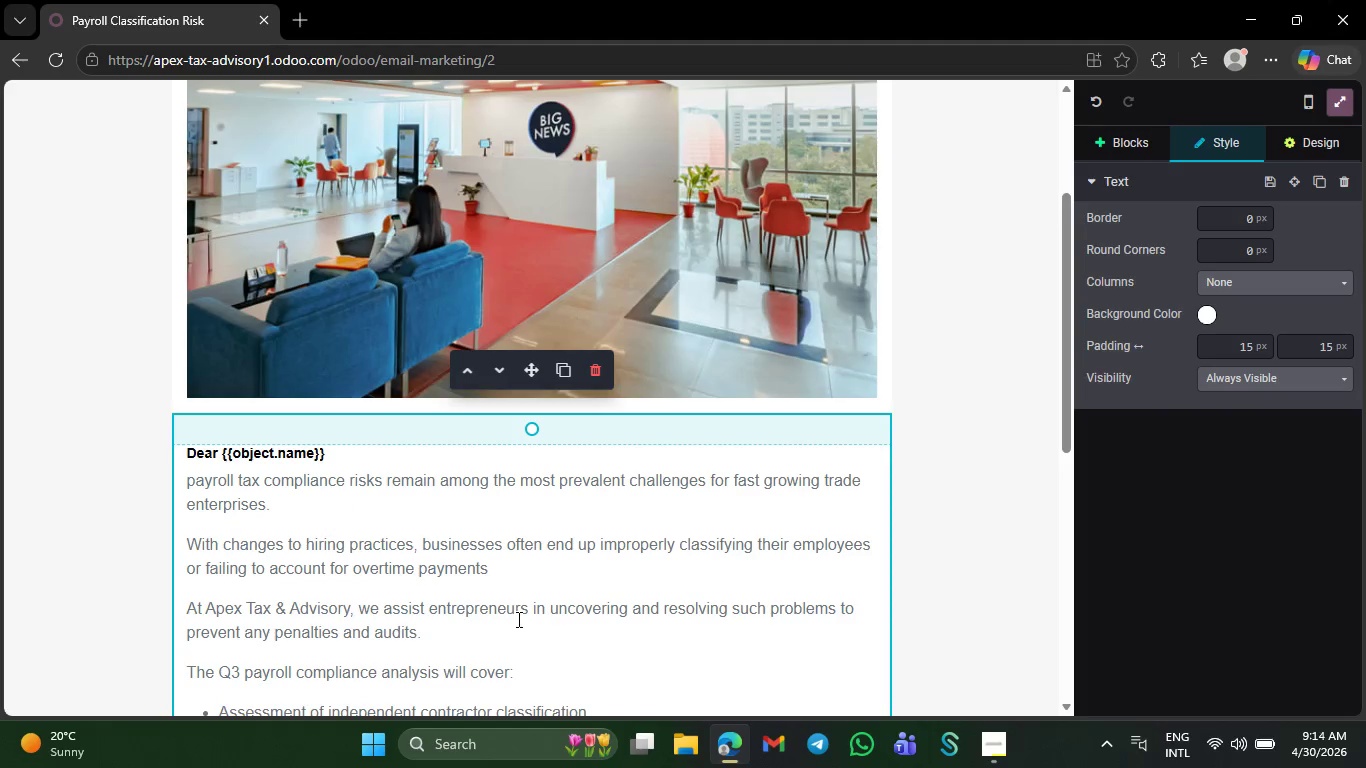 
wait(52.83)
 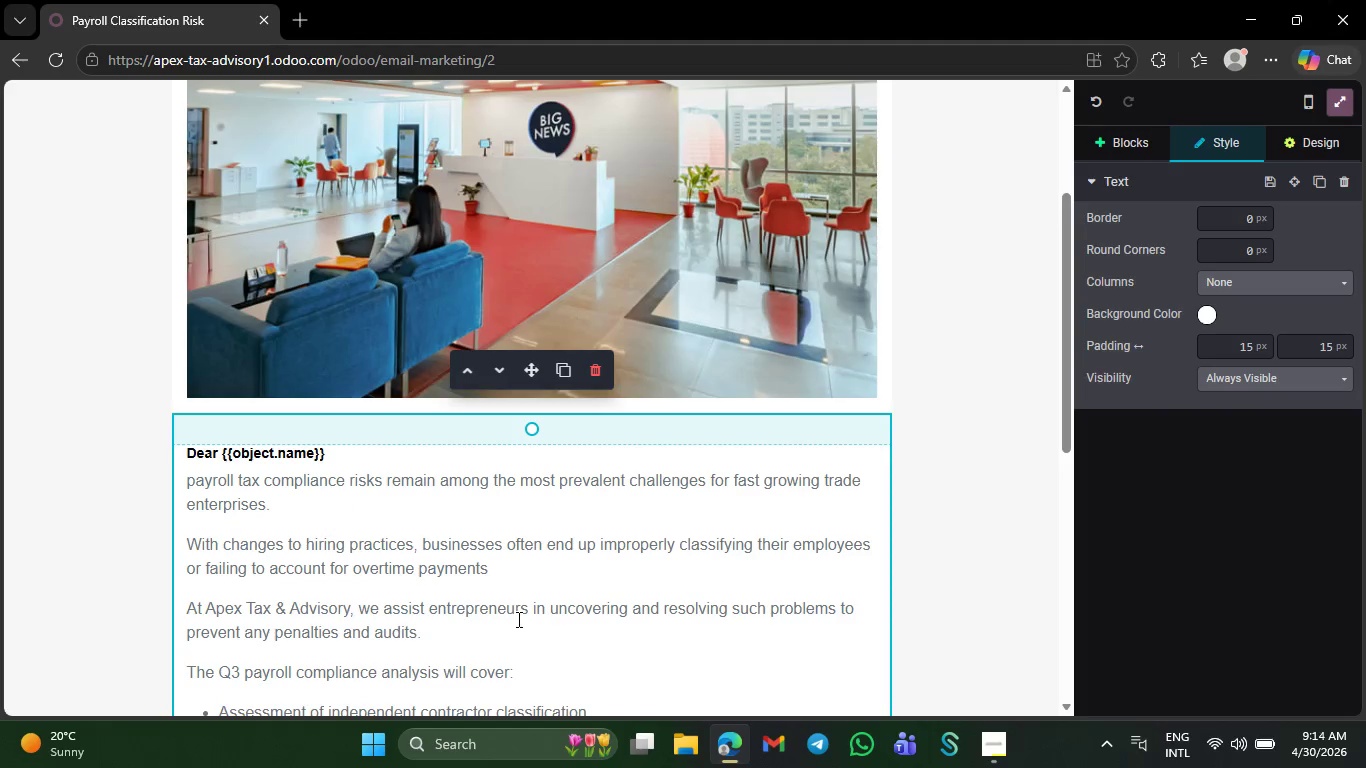 
double_click([285, 290])
 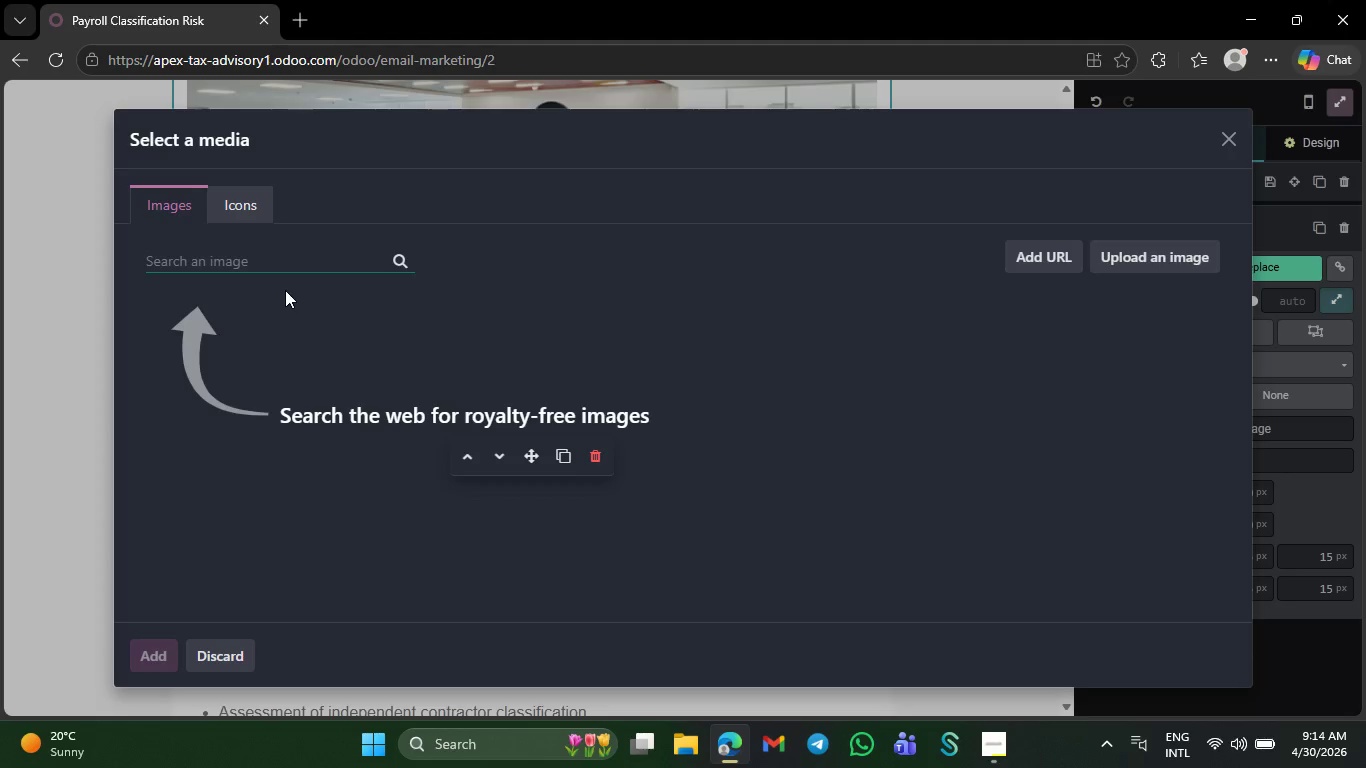 
wait(5.98)
 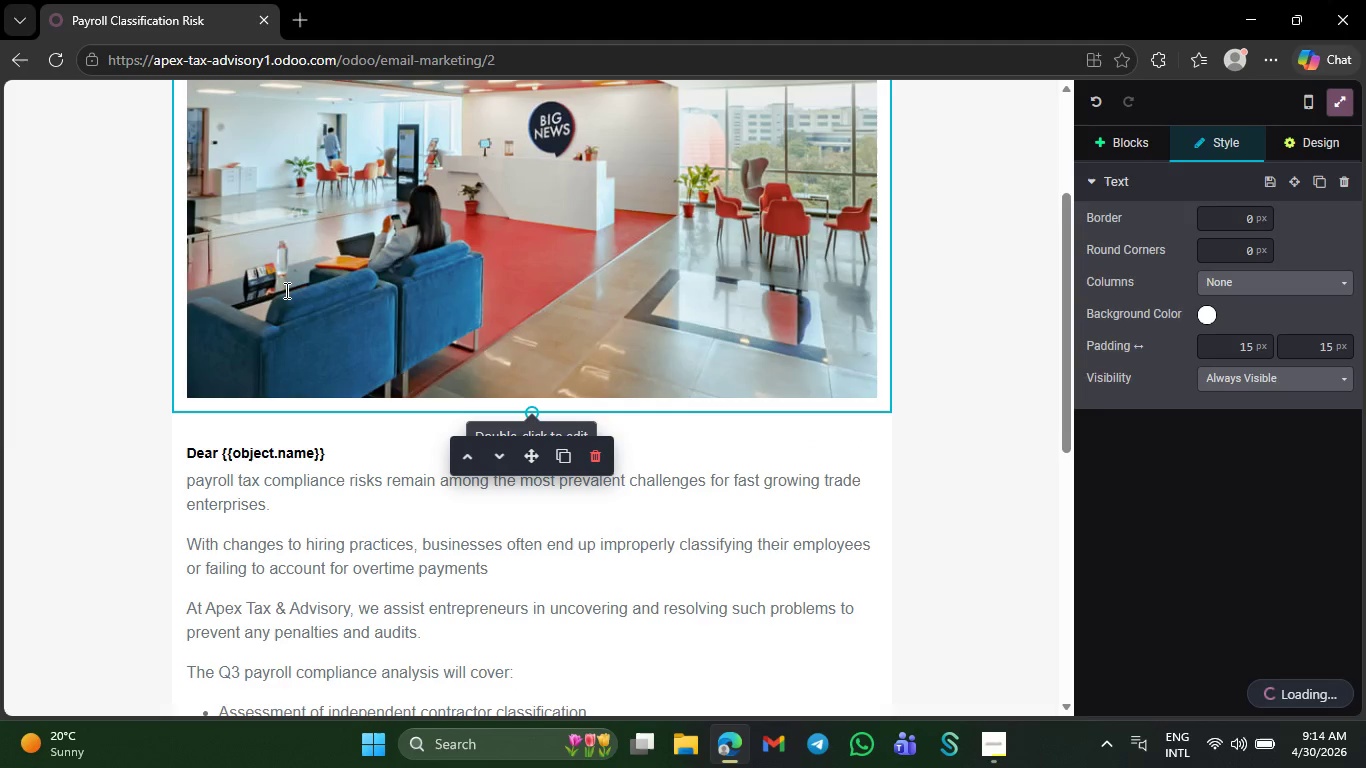 
type(profe)
 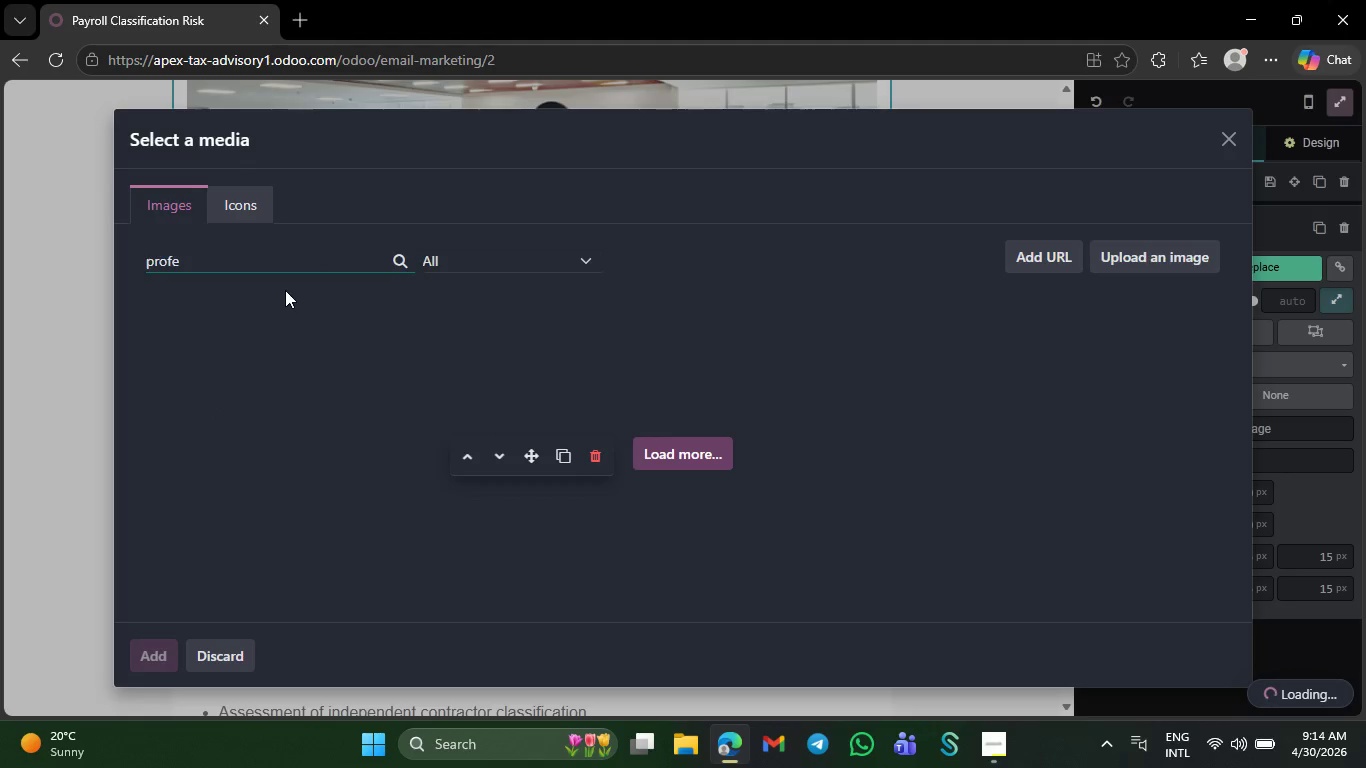 
type(ssional CPA office photo)
 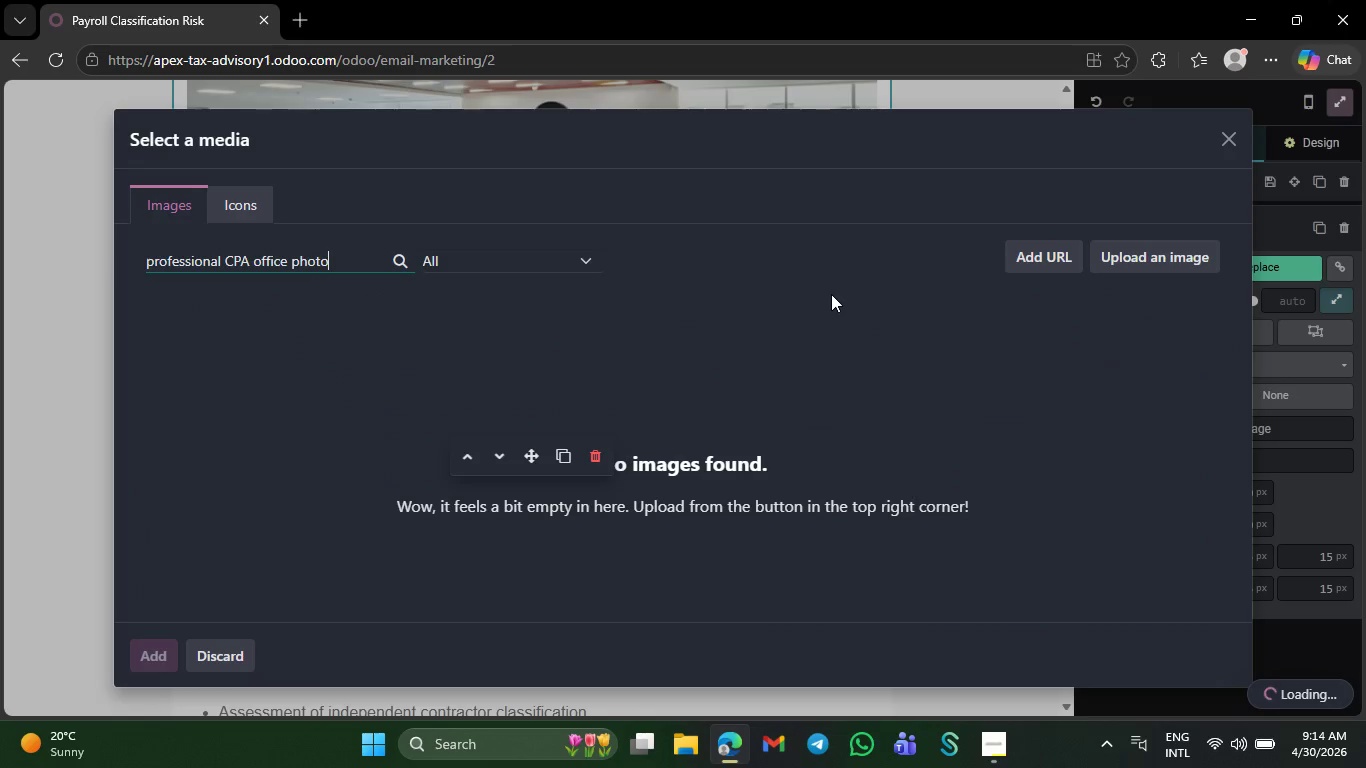 
wait(9.02)
 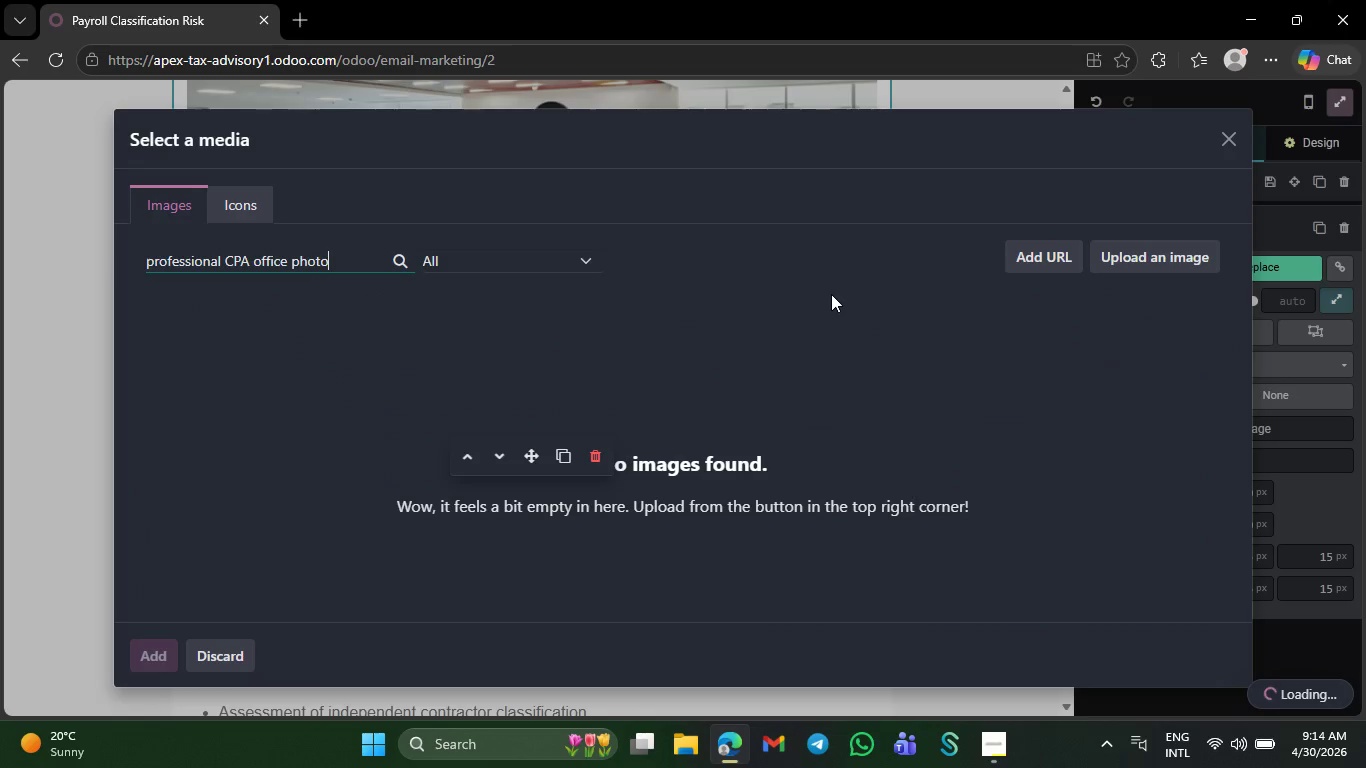 
left_click([345, 255])
 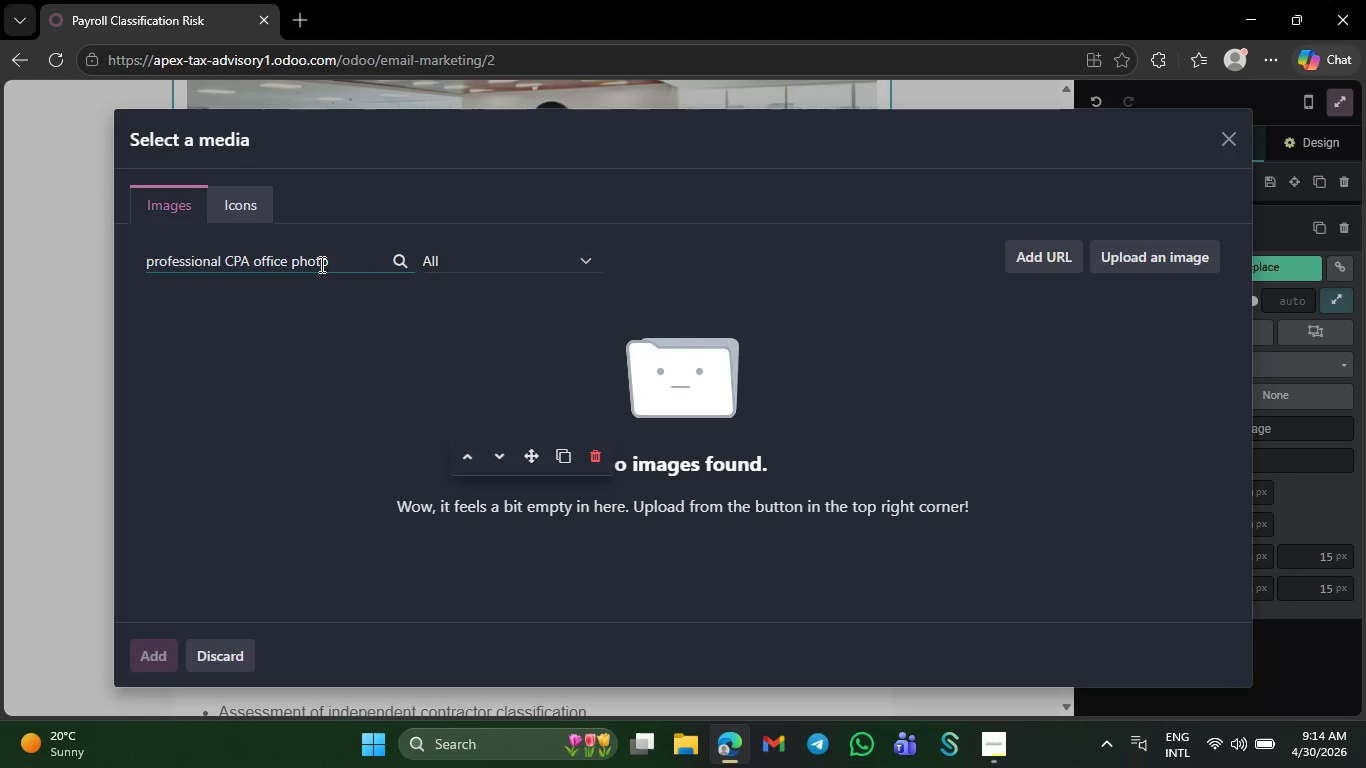 
double_click([320, 261])
 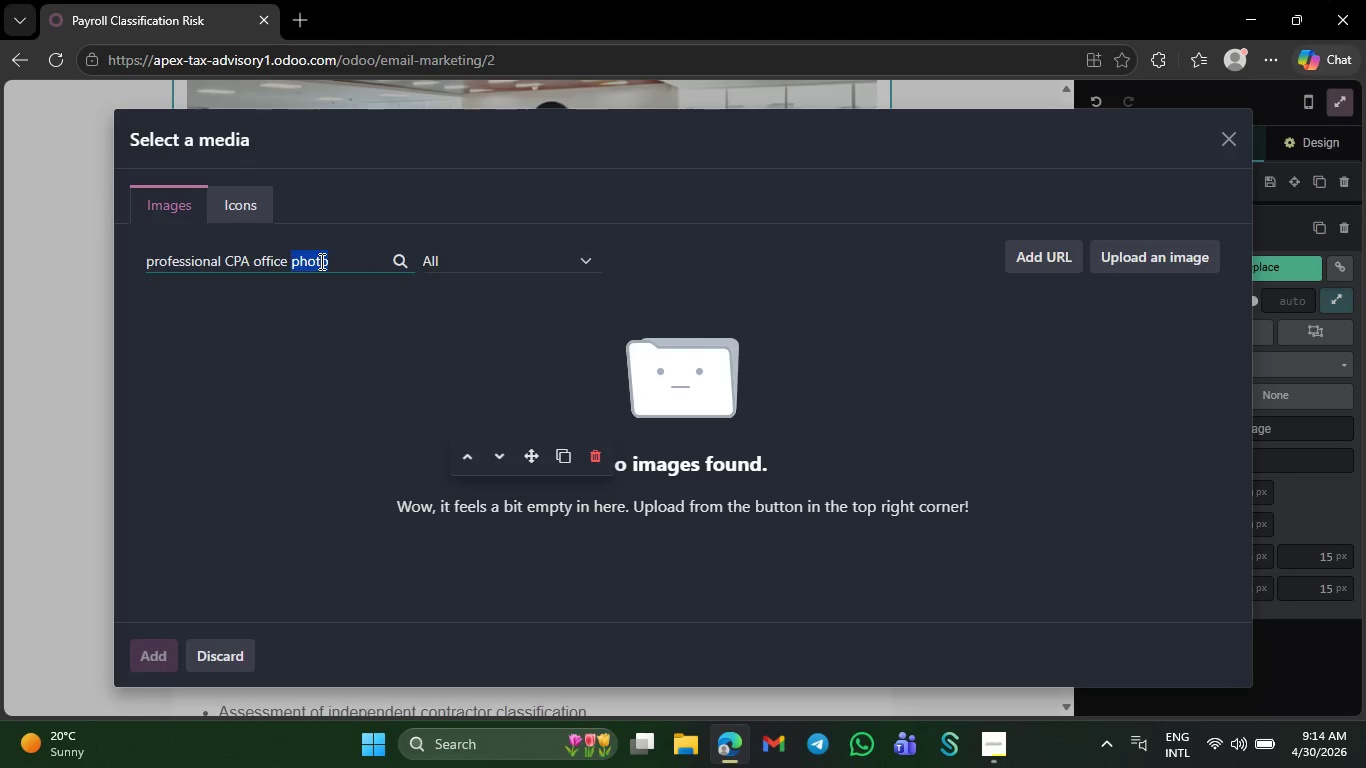 
key(Backslash)
 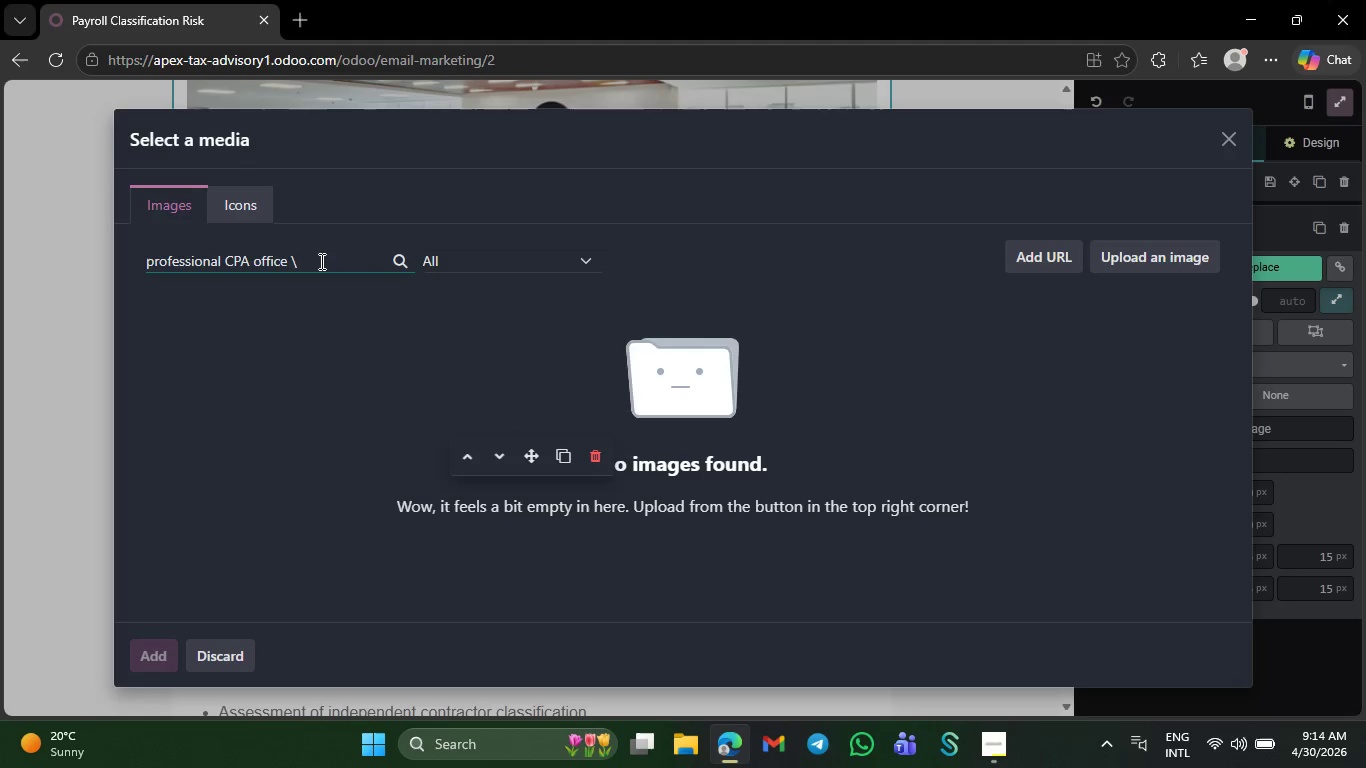 
key(Backspace)
 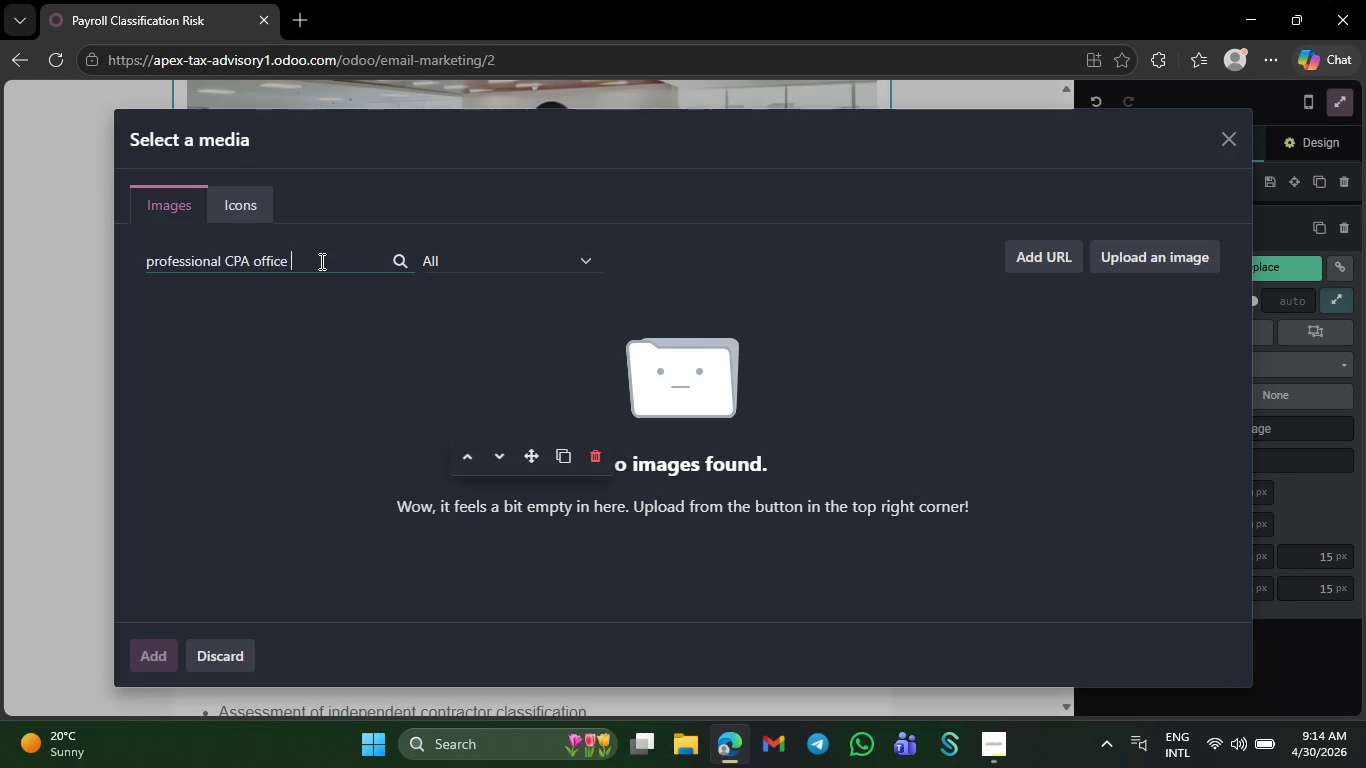 
key(Backspace)
 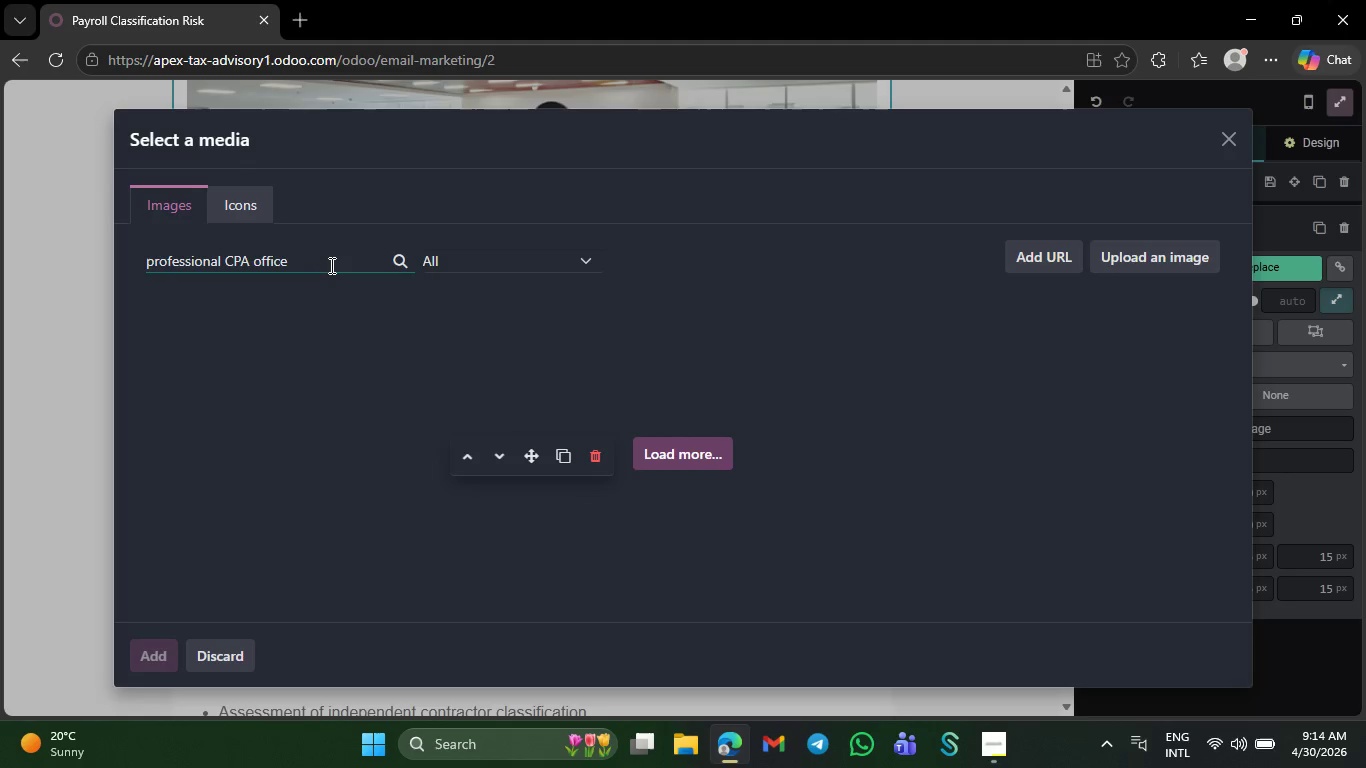 
wait(7.6)
 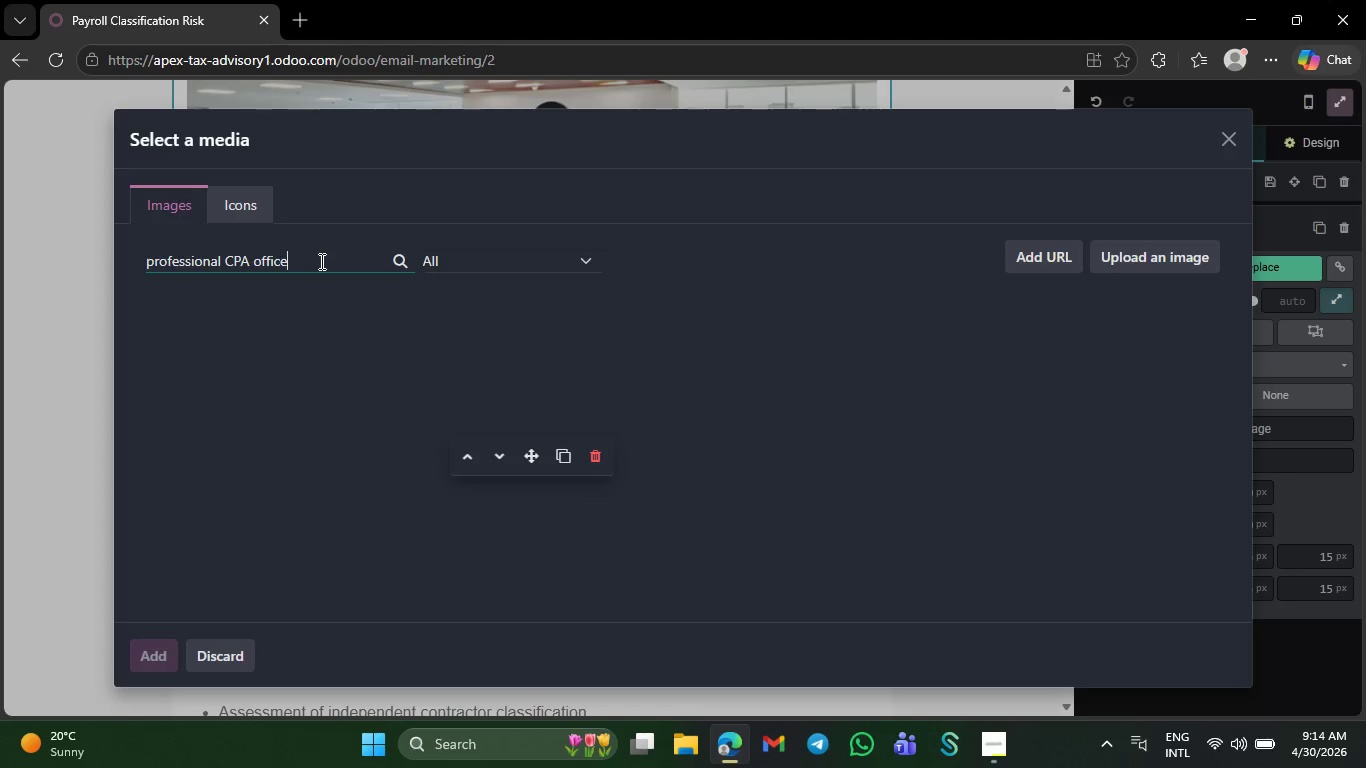 
mouse_move([462, 350])
 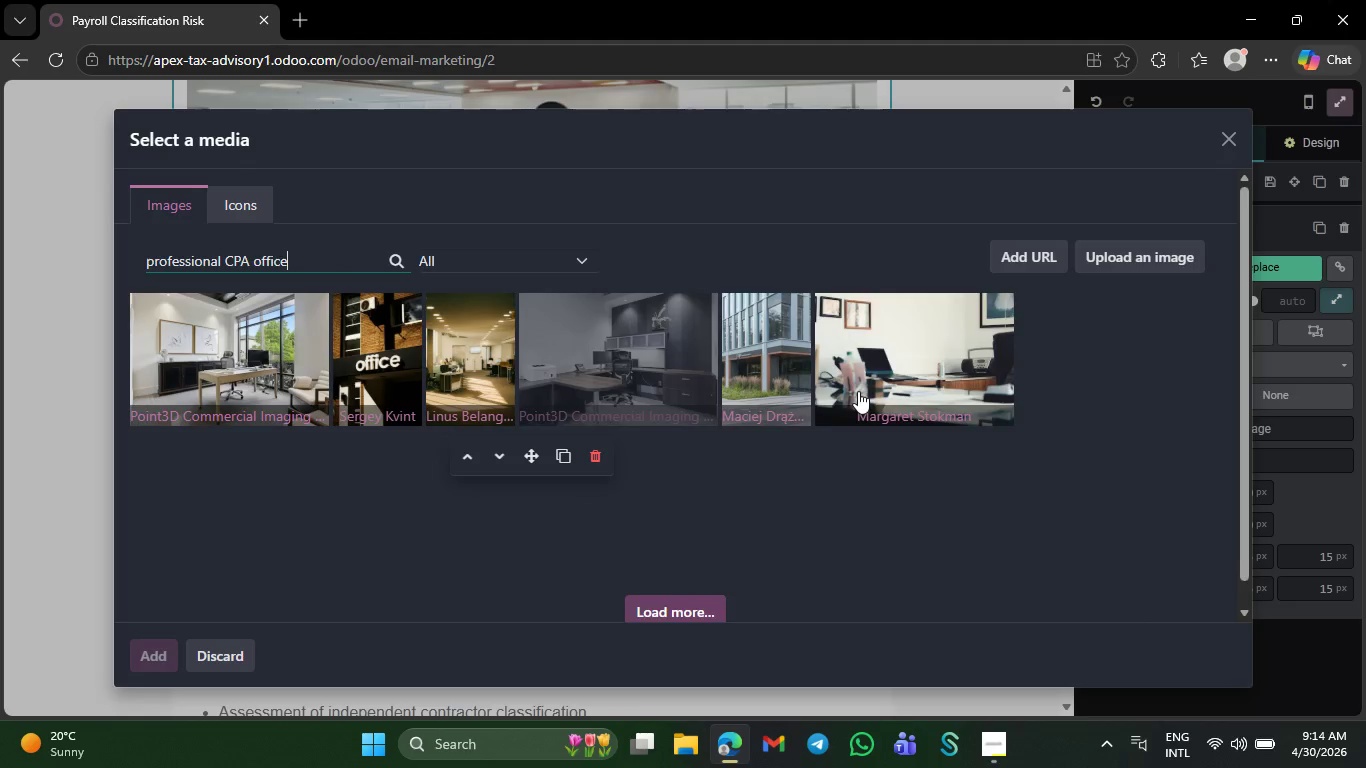 
mouse_move([832, 391])
 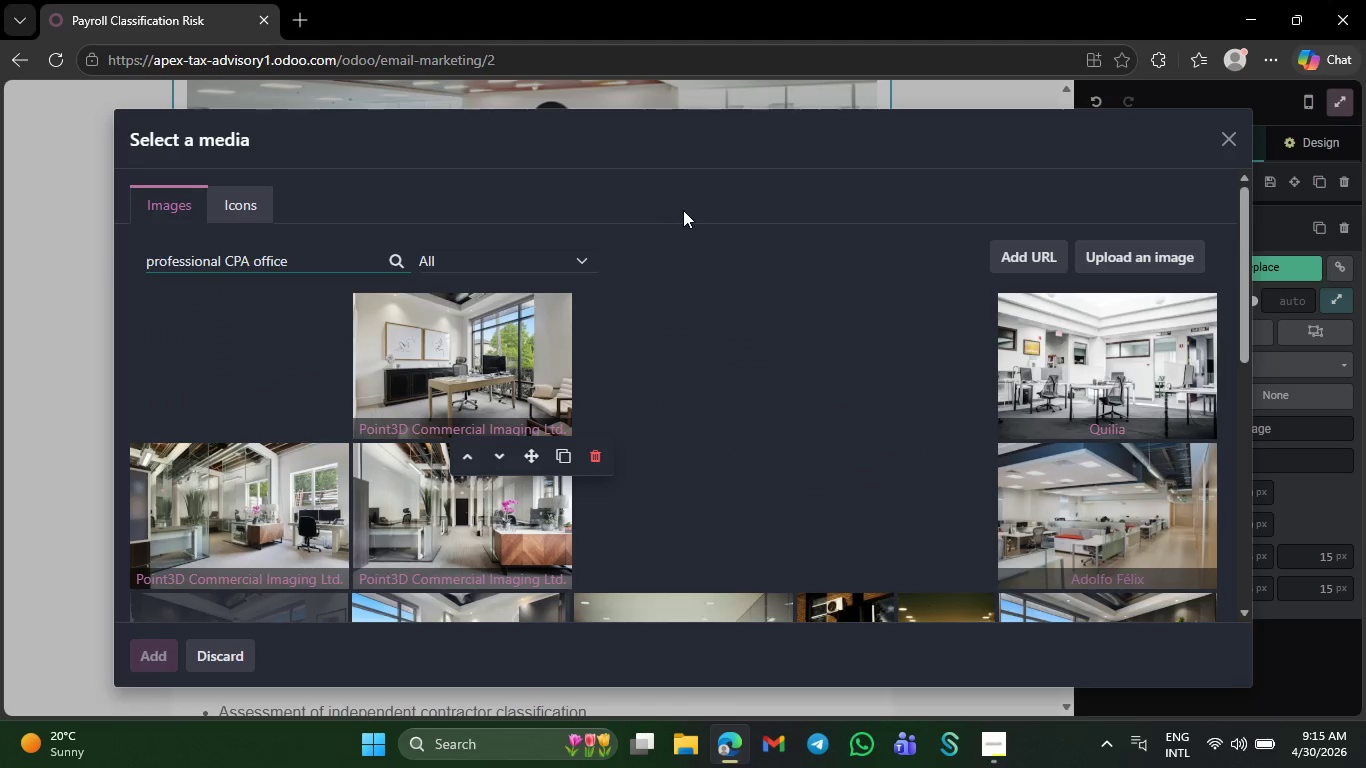 
mouse_move([677, 232])
 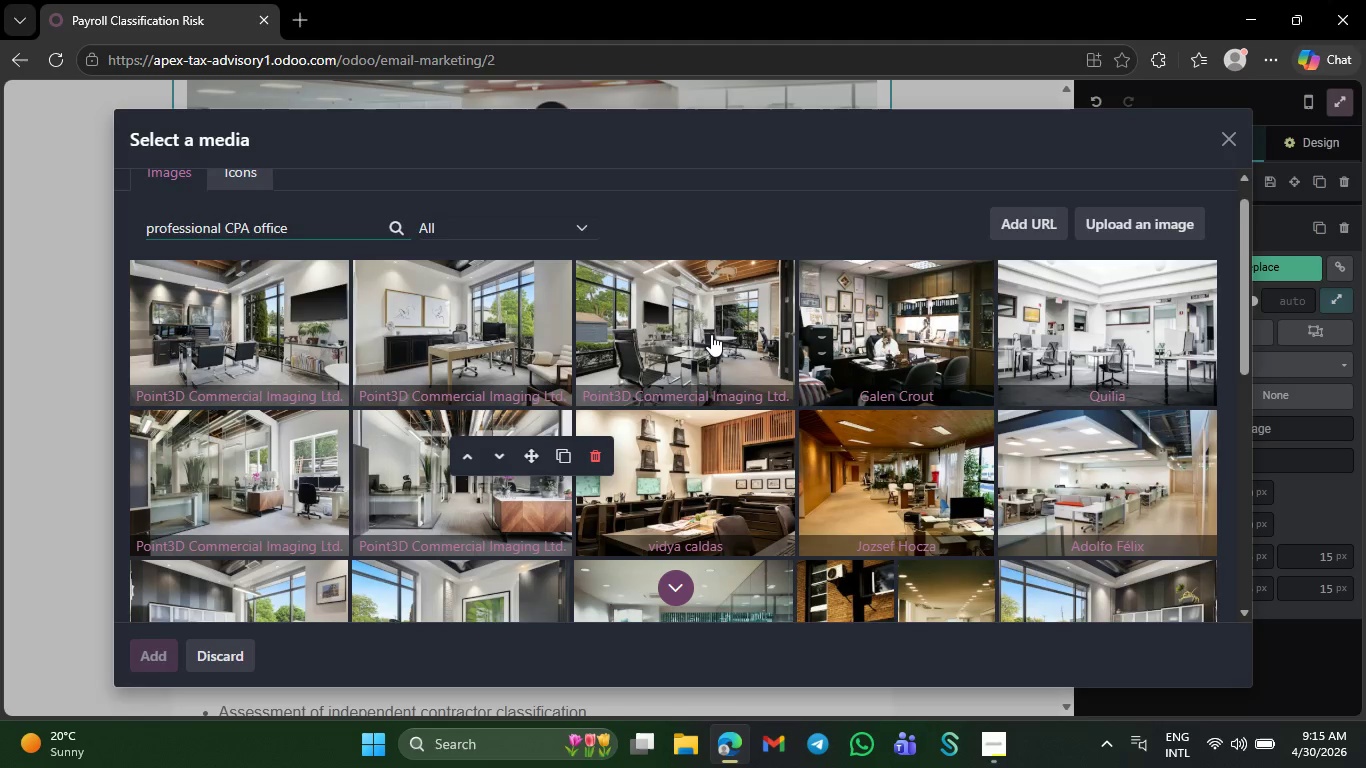 
scroll: coordinate [713, 348], scroll_direction: down, amount: 15.0
 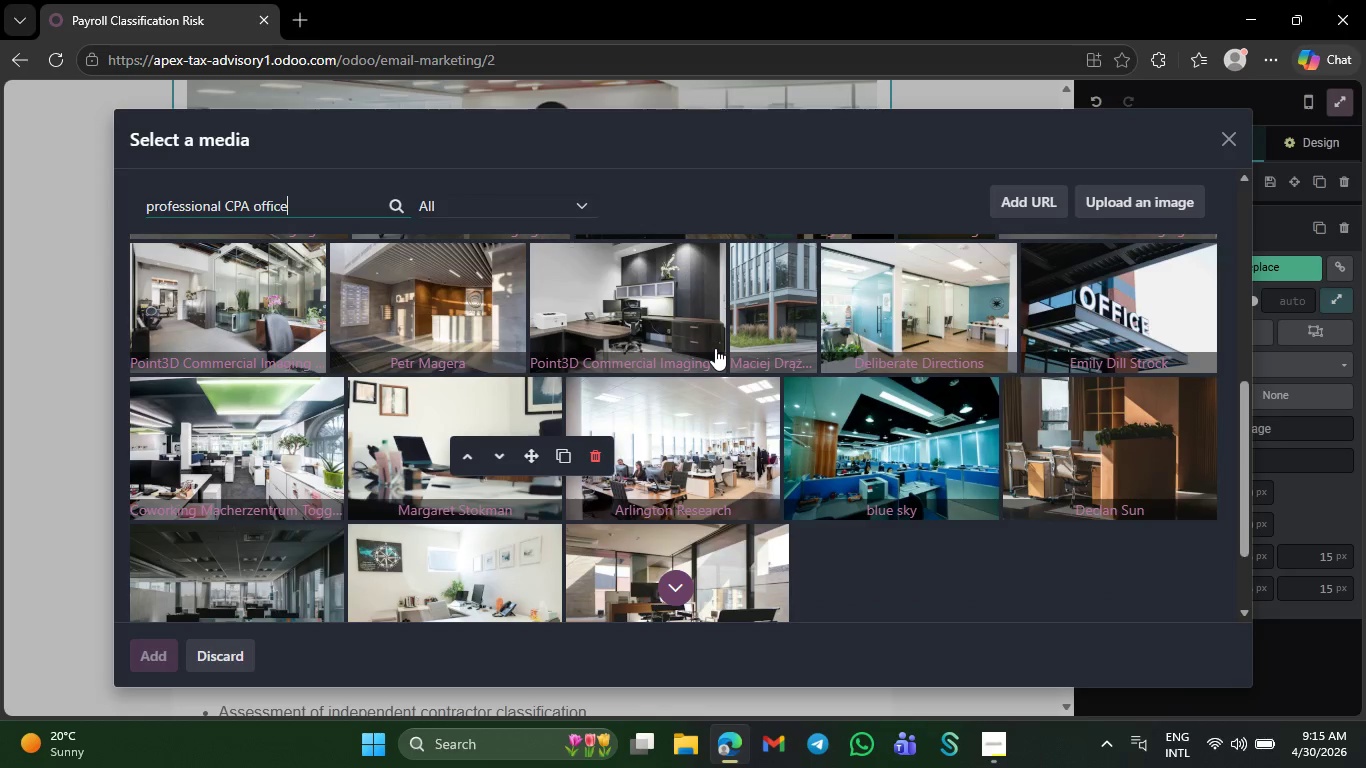 
scroll: coordinate [715, 359], scroll_direction: down, amount: 3.0
 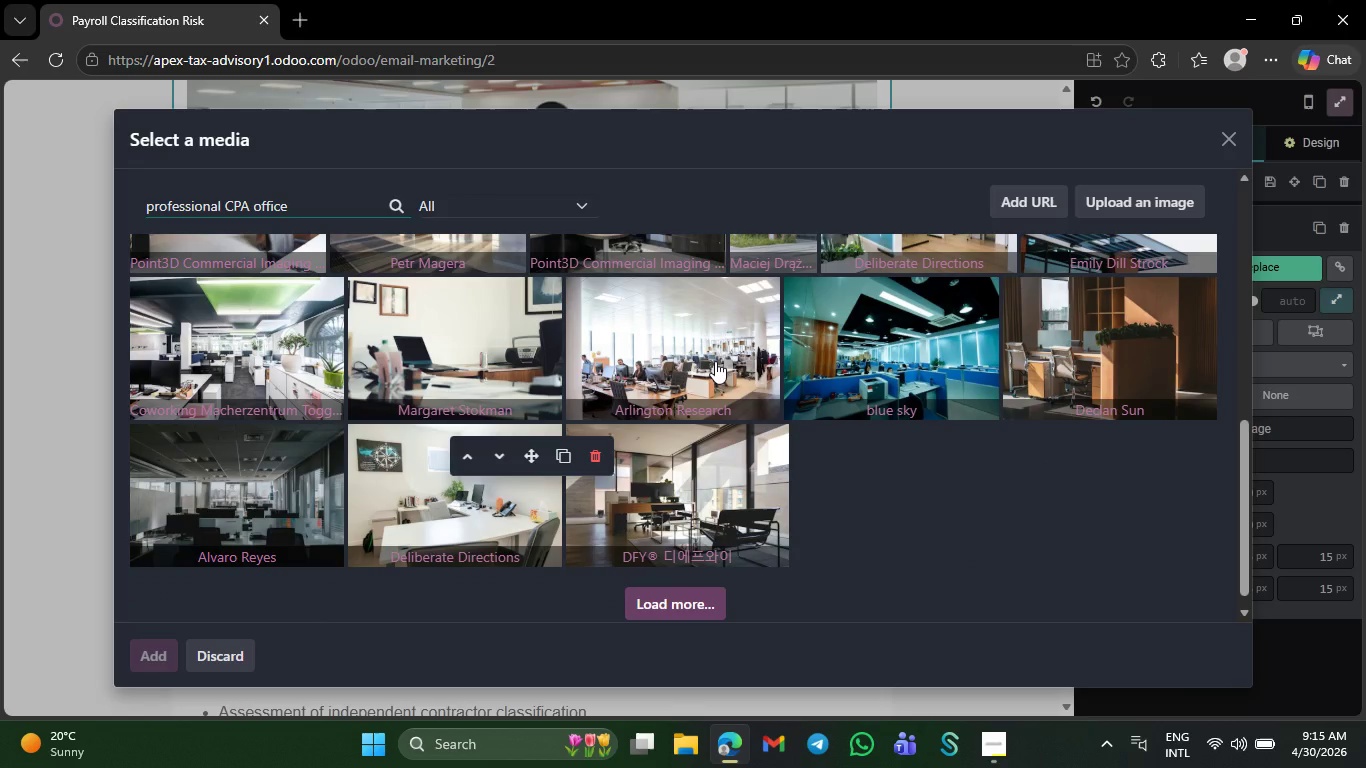 
wait(8.14)
 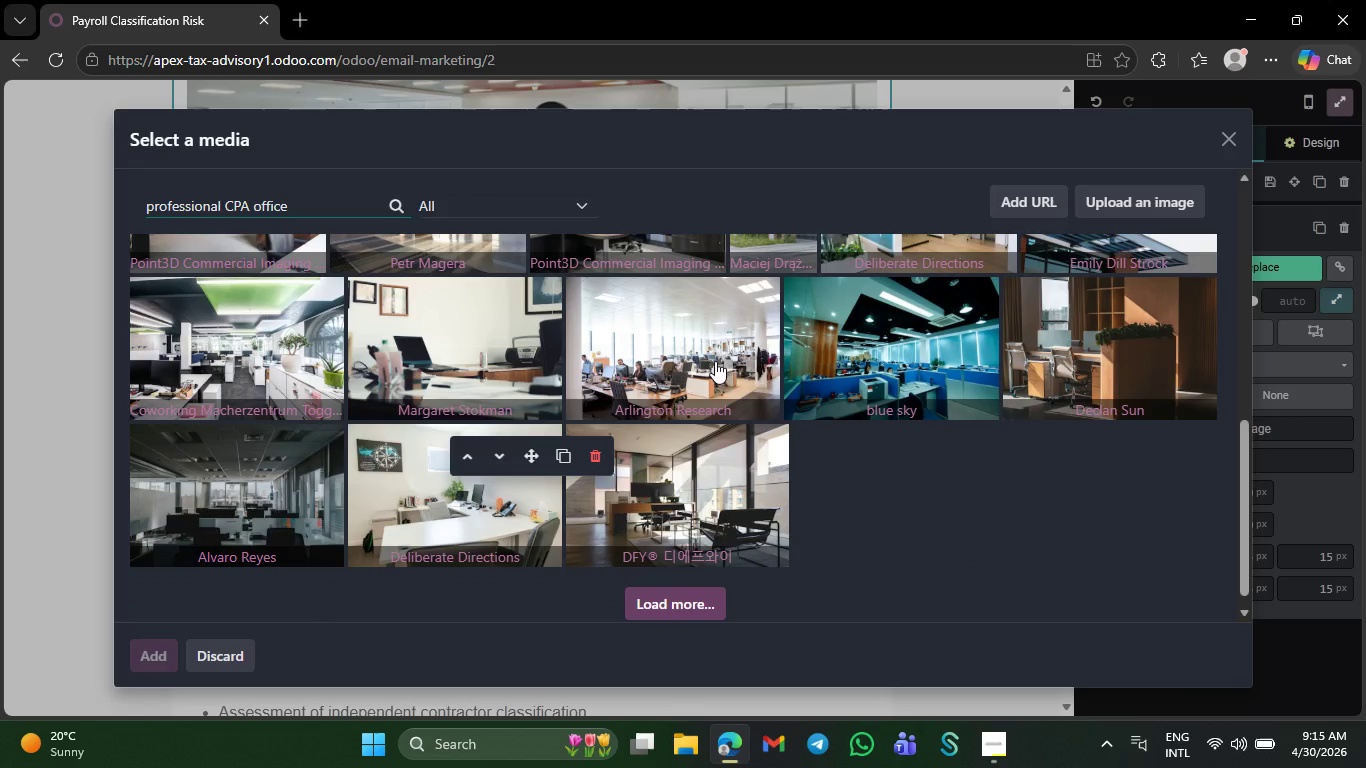 
left_click([701, 339])
 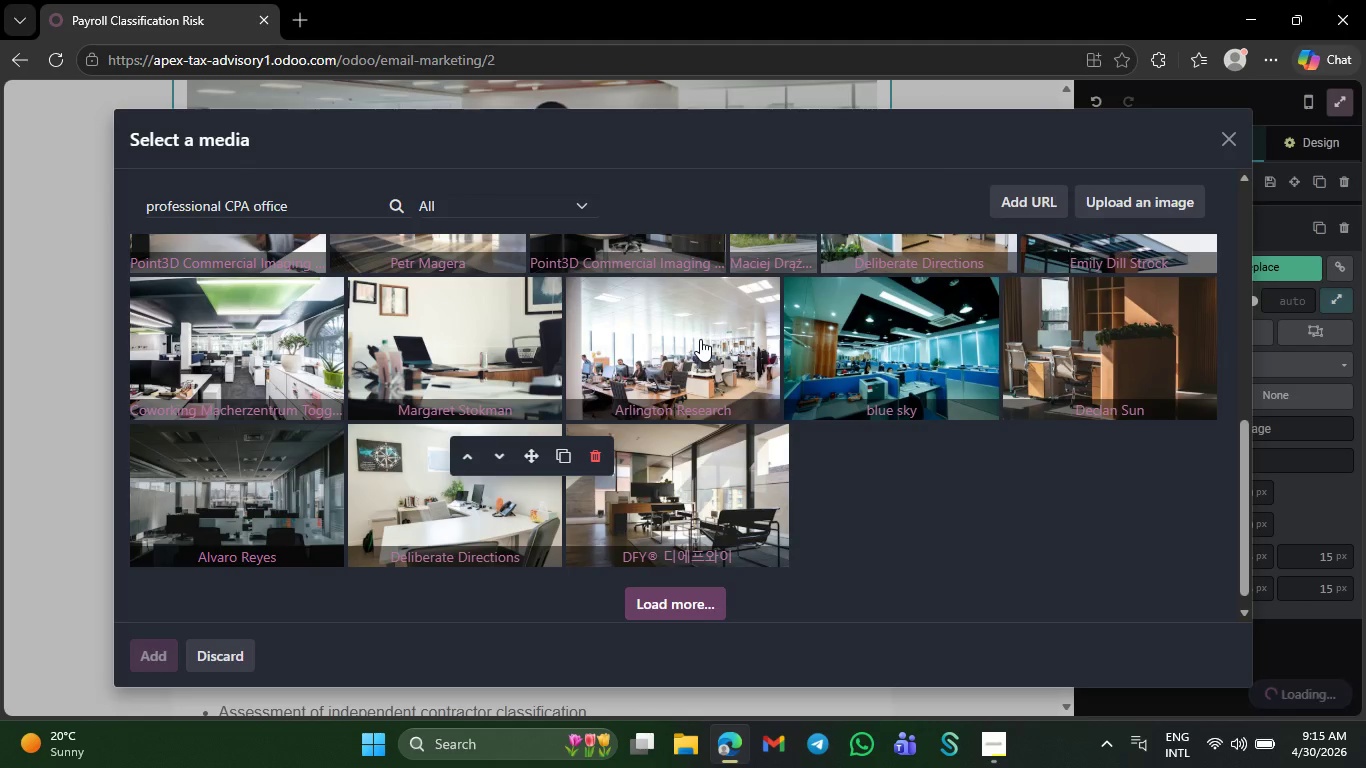 
wait(9.31)
 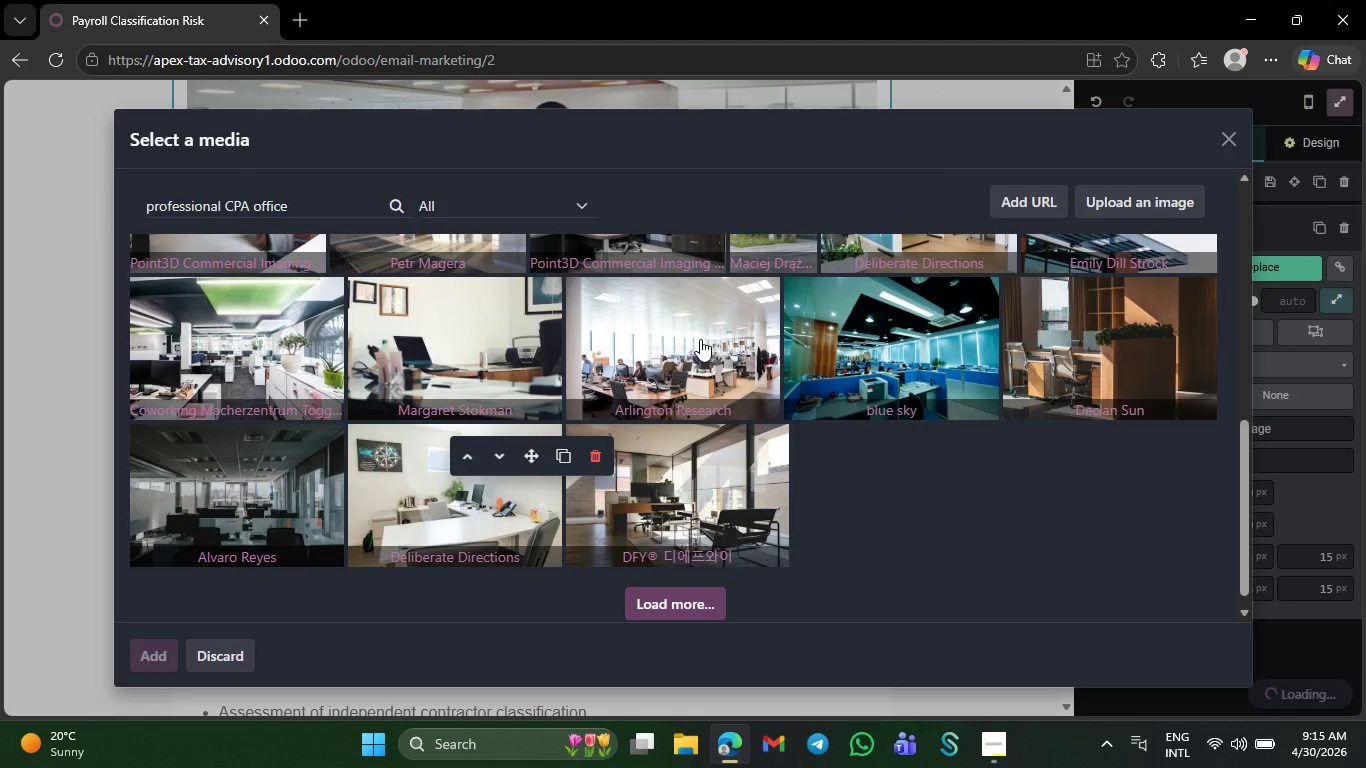 
scroll: coordinate [559, 365], scroll_direction: up, amount: 3.0
 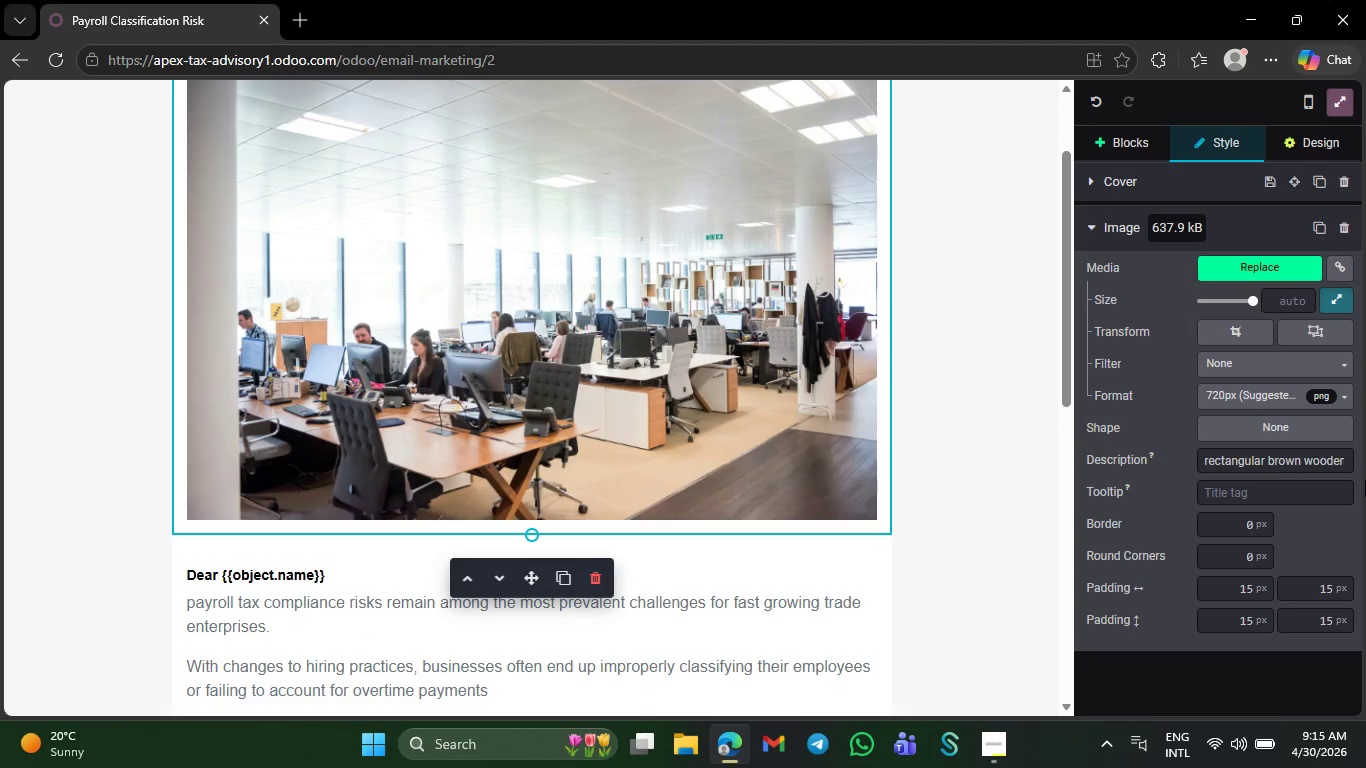 
left_click([1216, 335])
 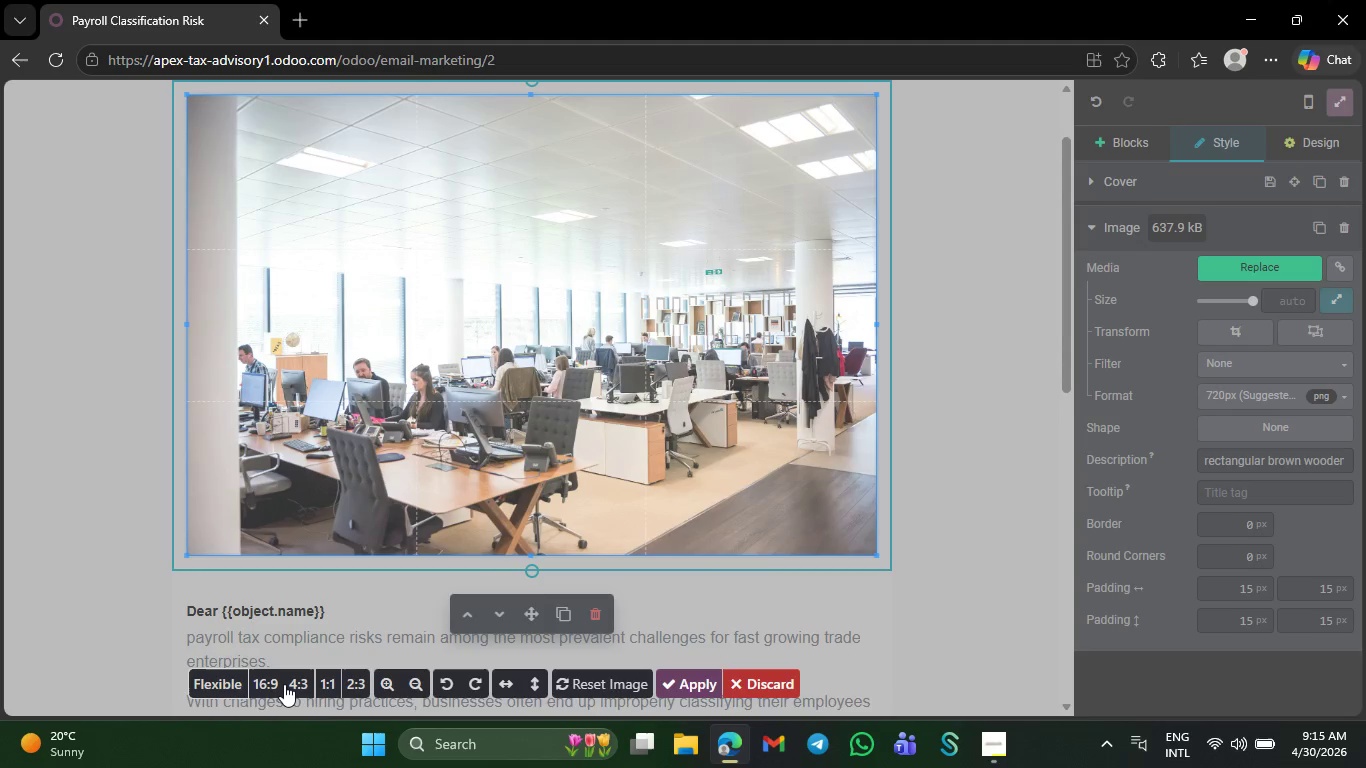 
left_click([261, 680])
 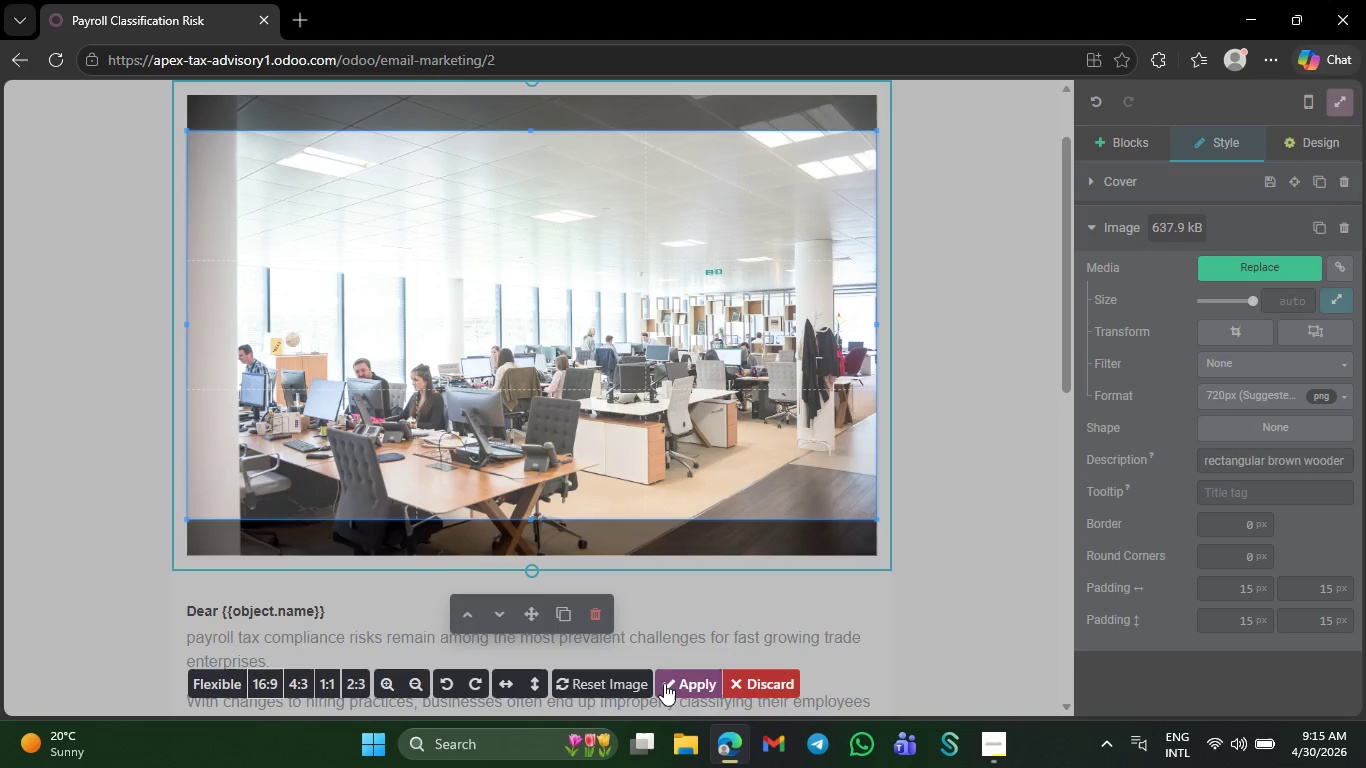 
left_click([684, 683])
 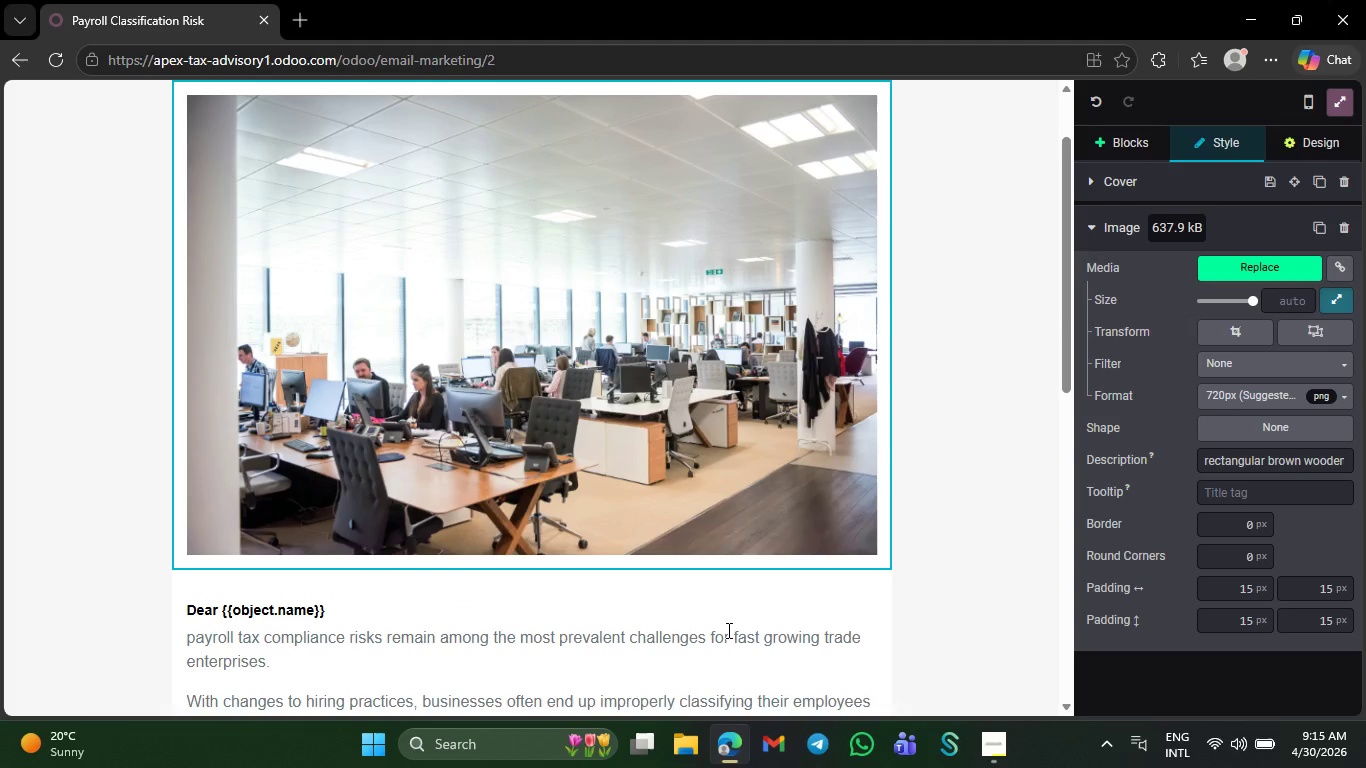 
scroll: coordinate [1014, 508], scroll_direction: up, amount: 11.0
 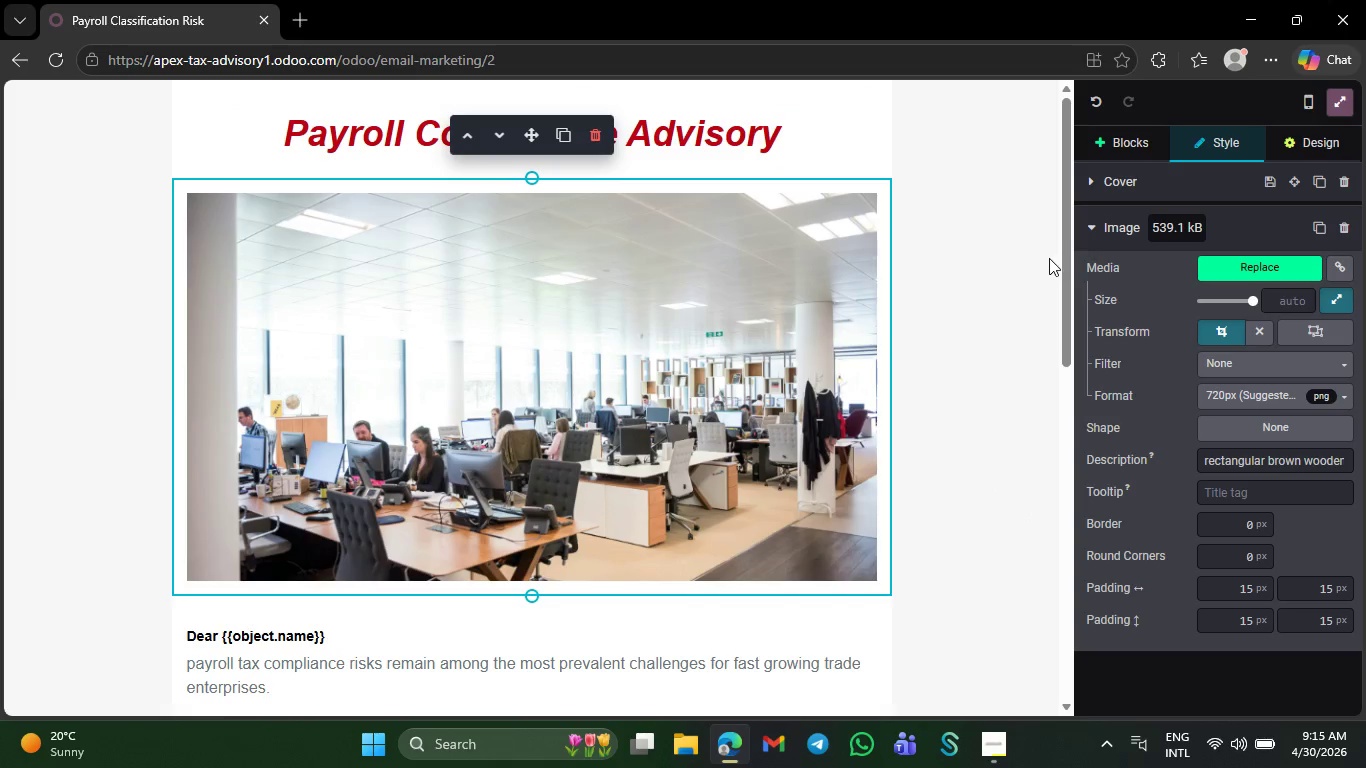 
scroll: coordinate [1014, 325], scroll_direction: down, amount: 22.0
 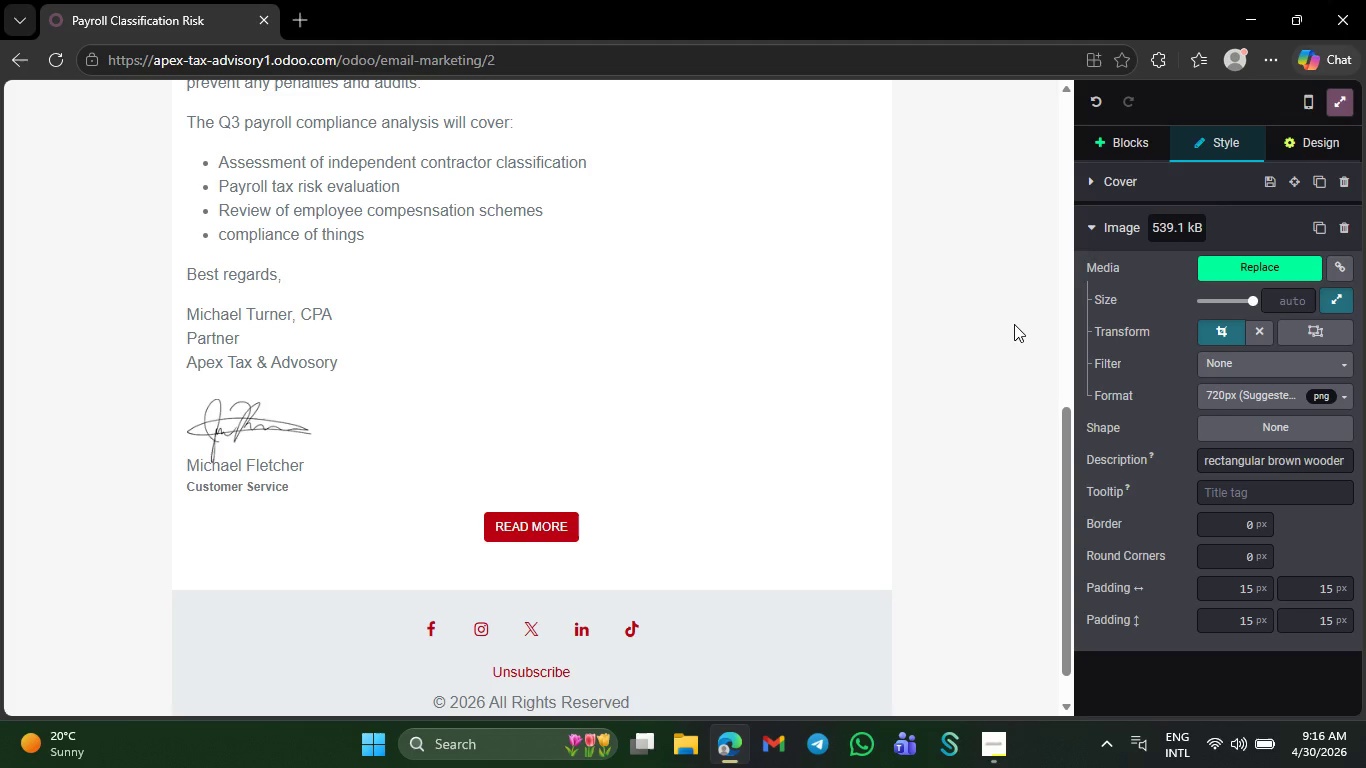 
wait(38.26)
 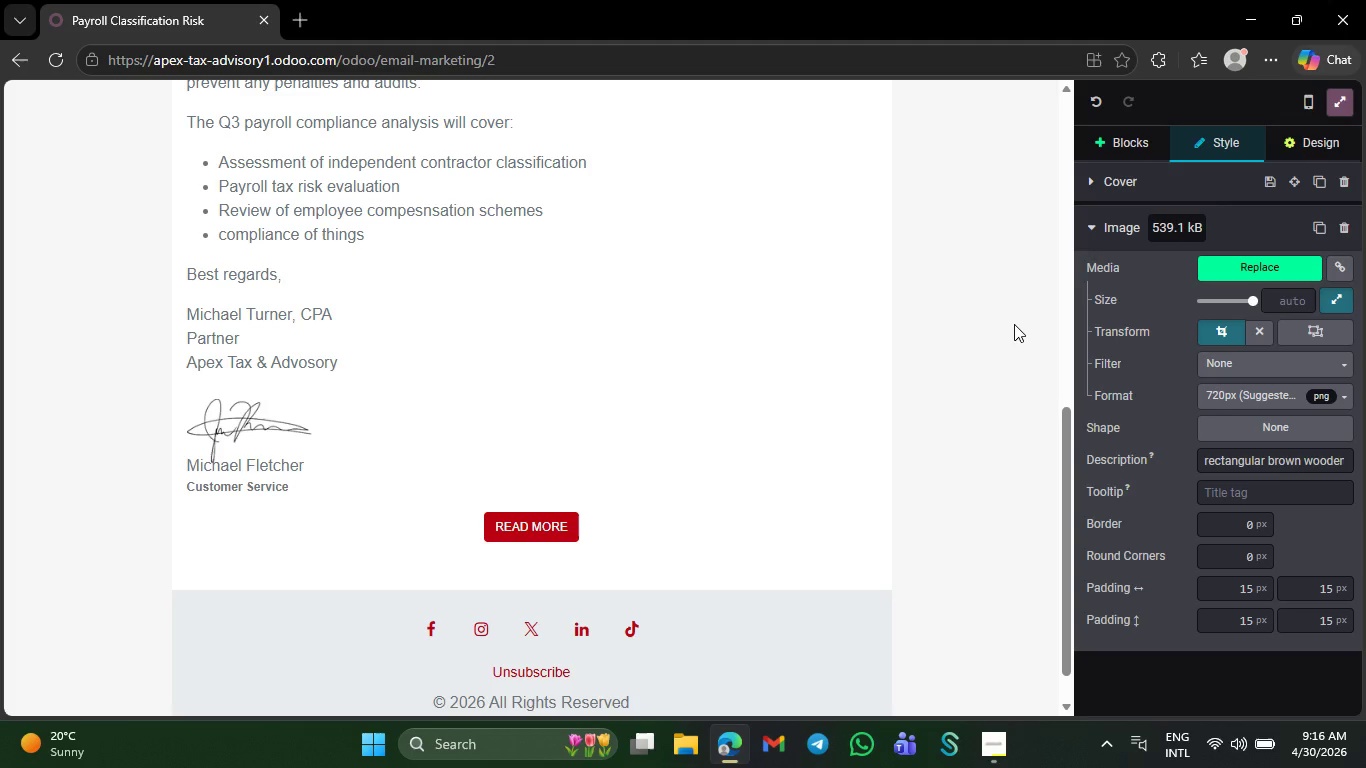 
left_click([596, 538])
 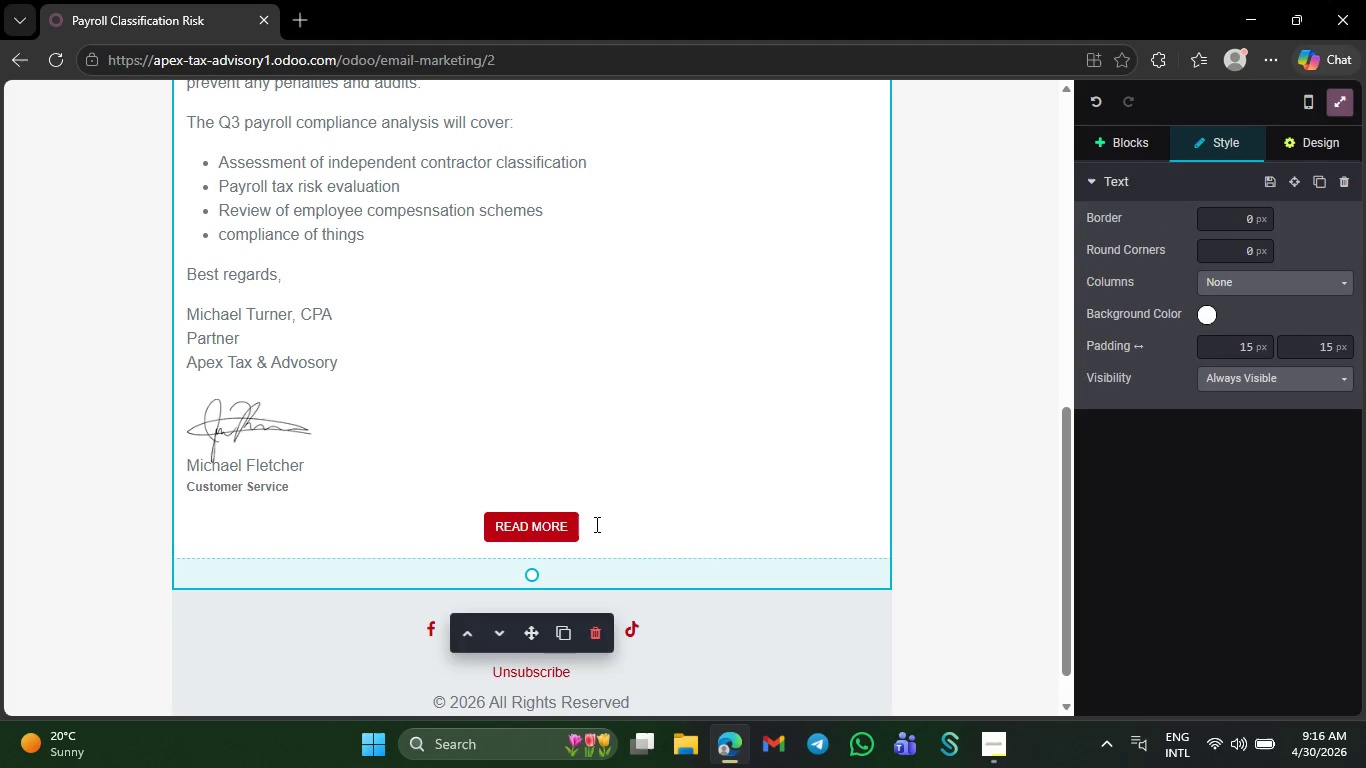 
key(Backspace)
 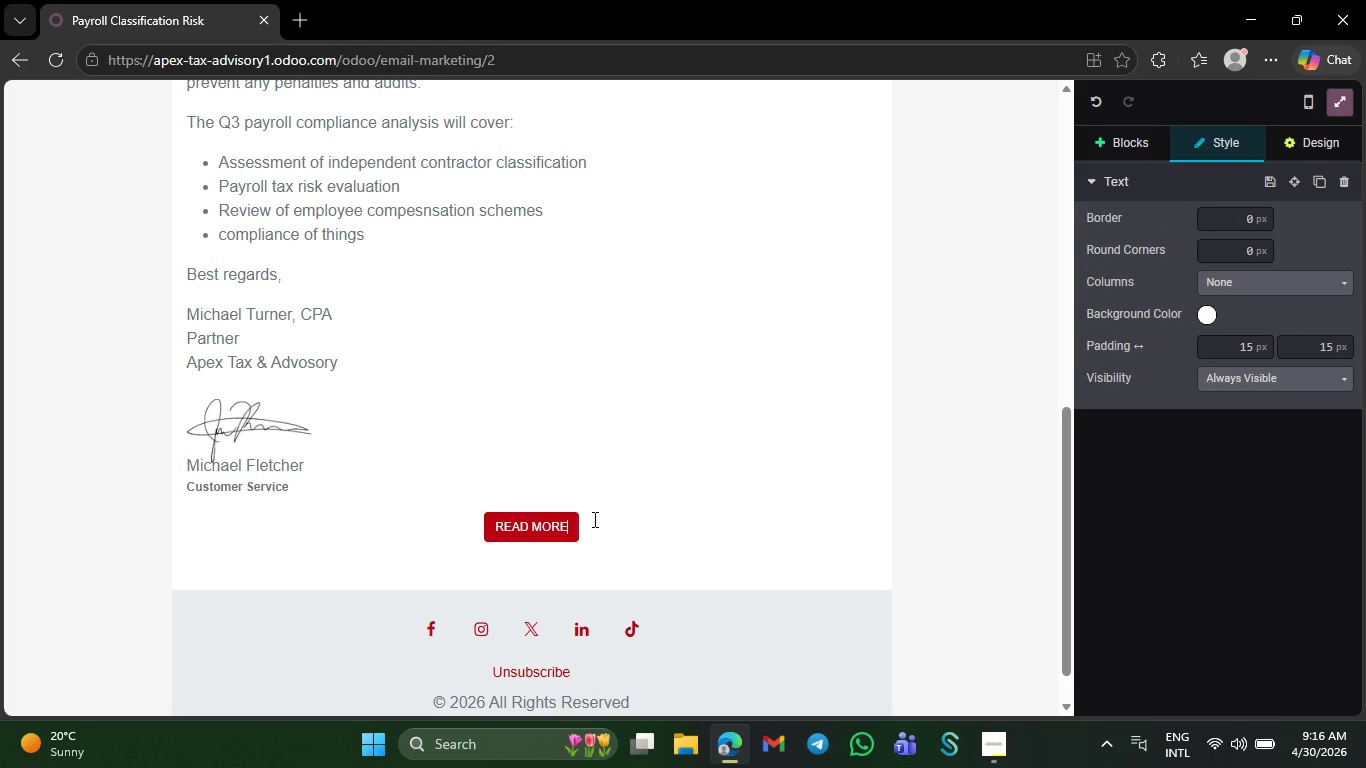 
key(Backspace)
 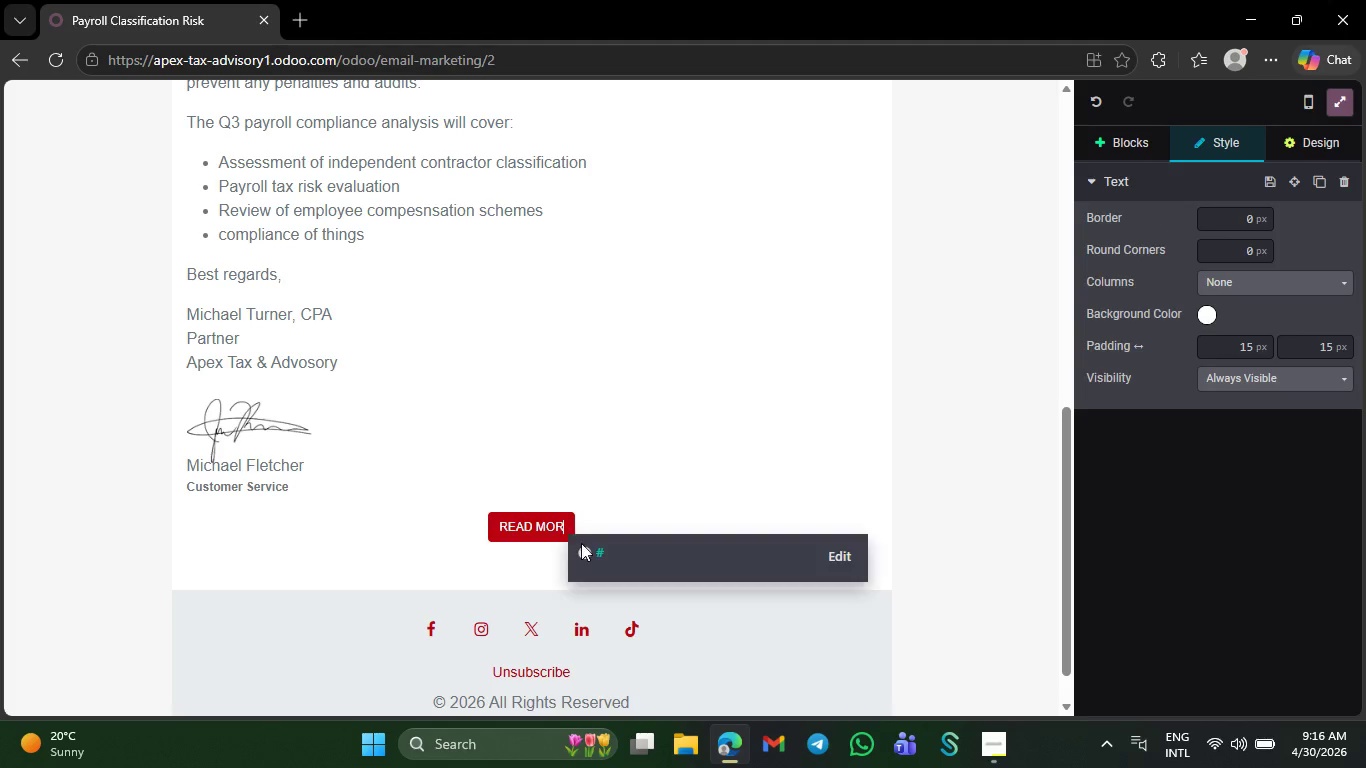 
key(Backspace)
 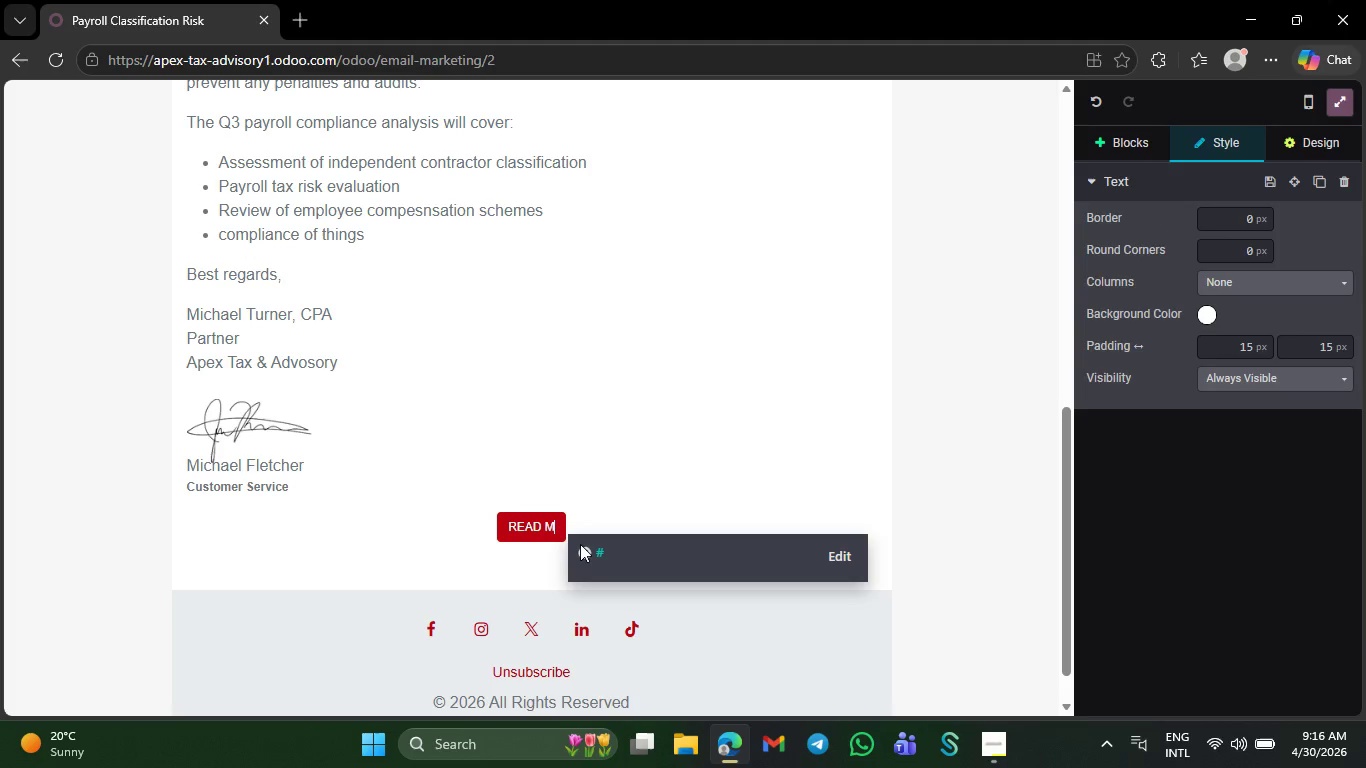 
key(Backspace)
 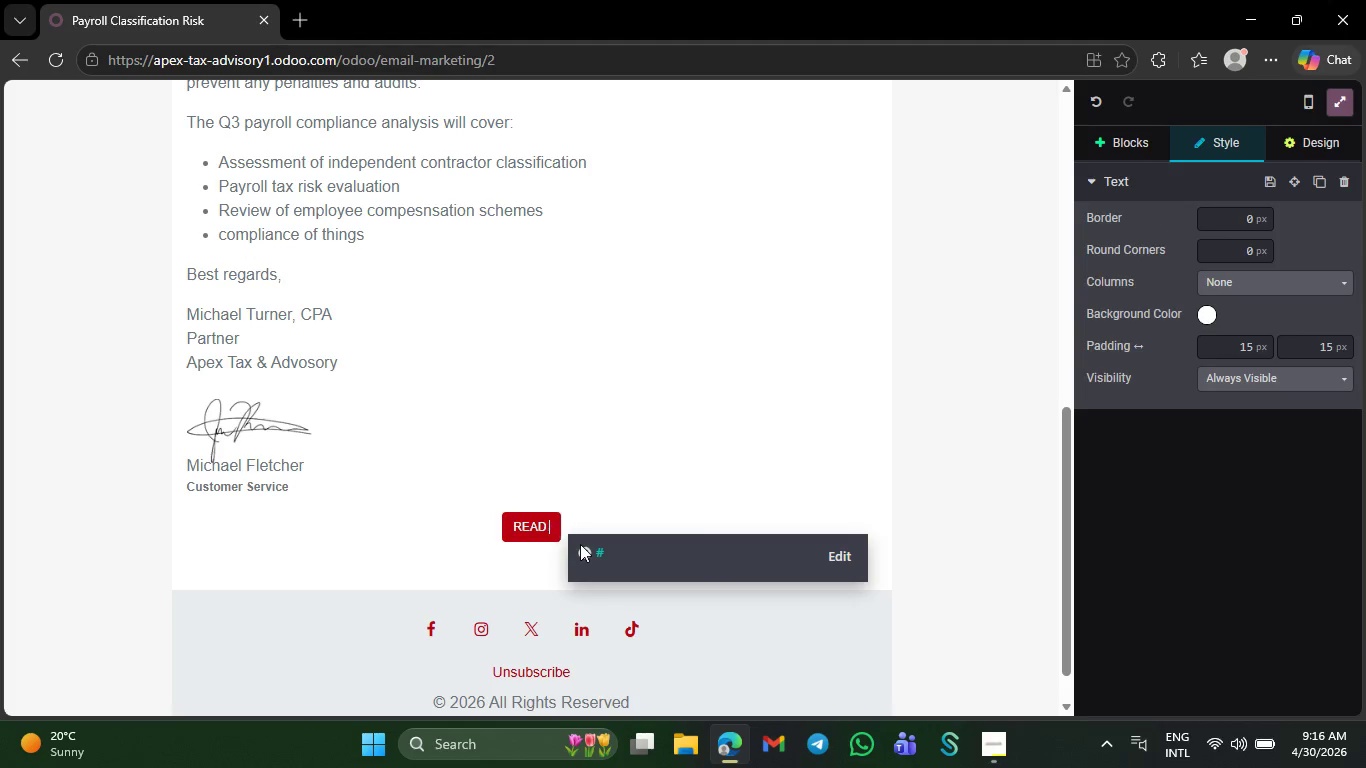 
key(Backspace)
 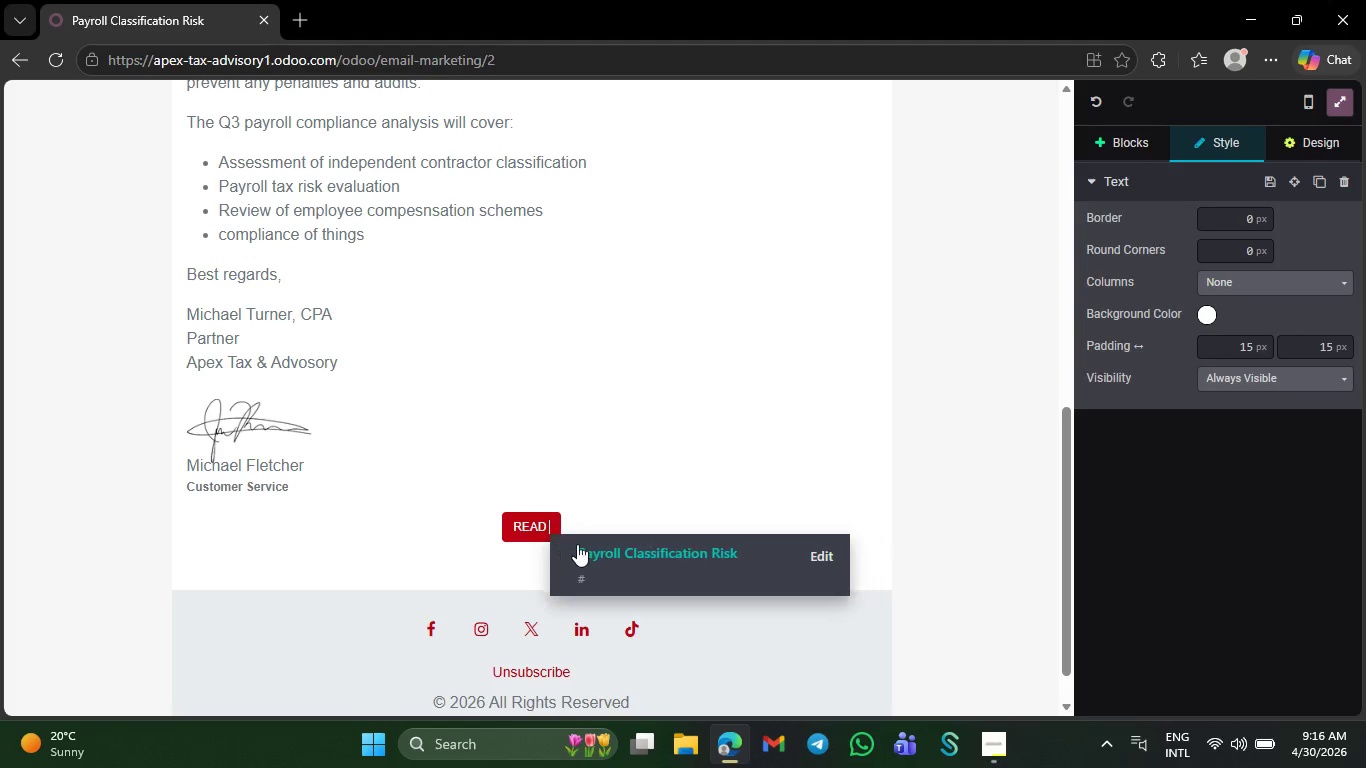 
key(Backspace)
 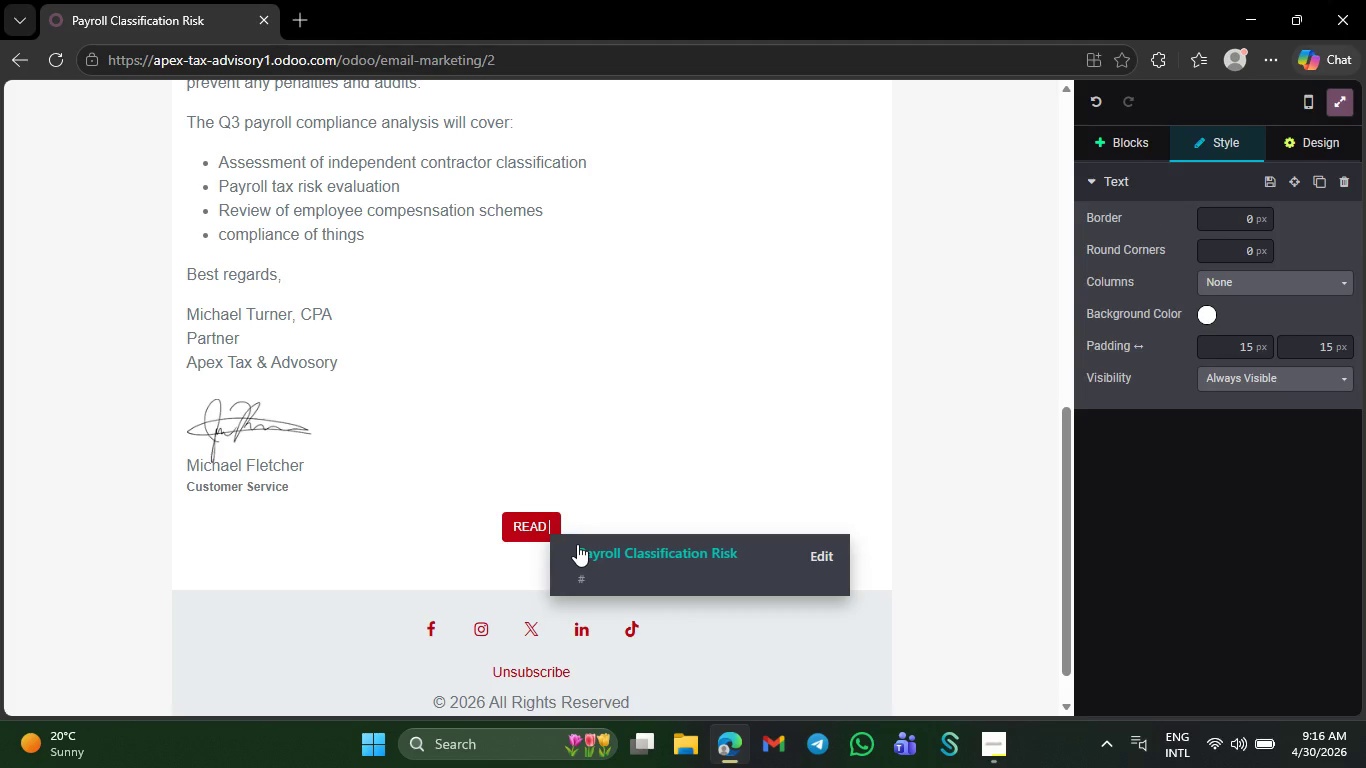 
key(Backspace)
 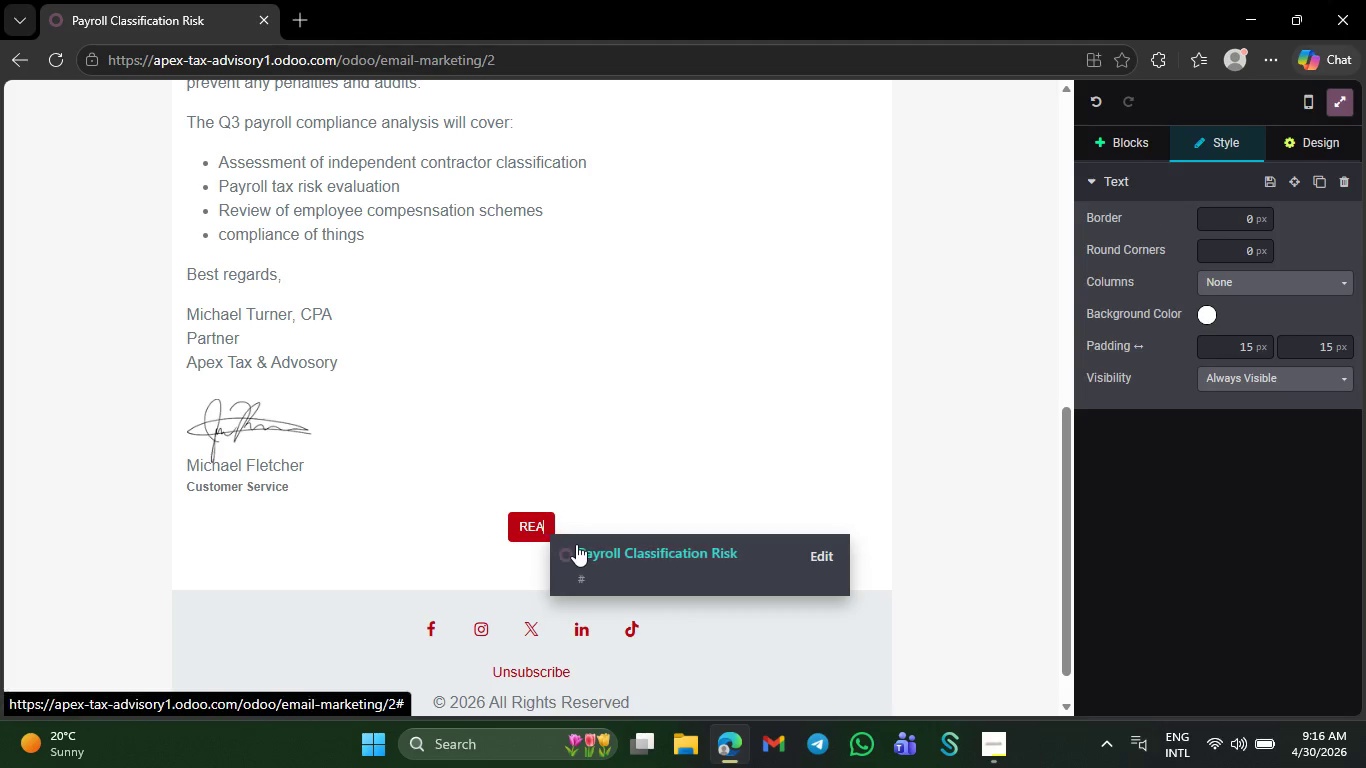 
key(Backspace)
 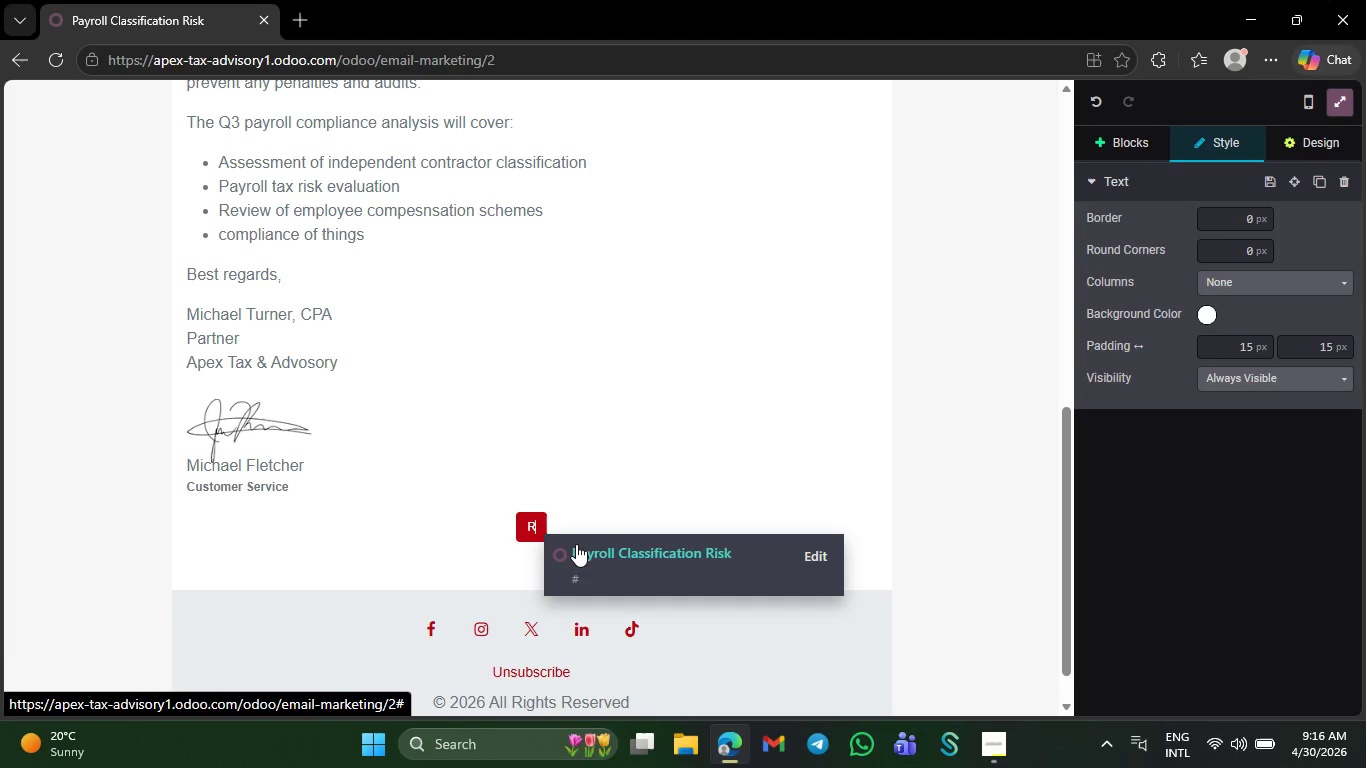 
key(Backspace)
 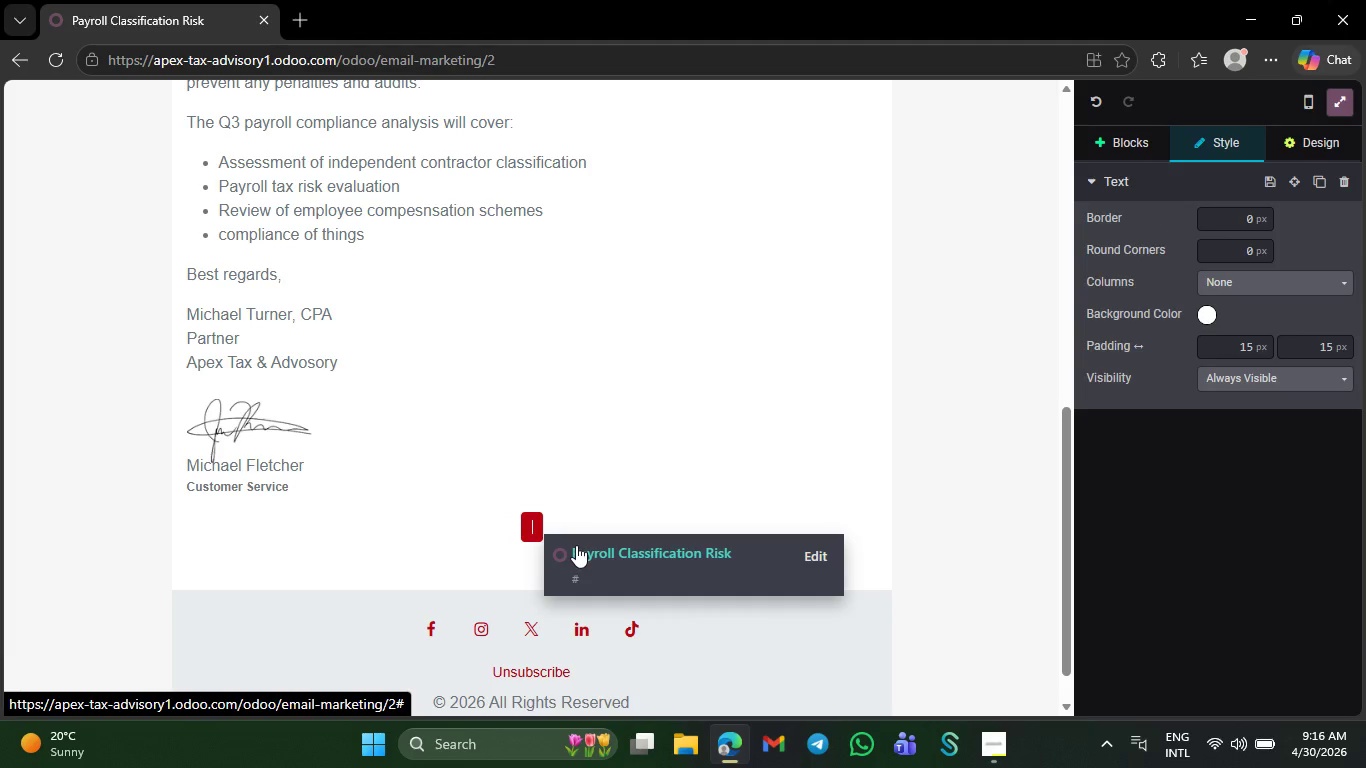 
key(Backspace)
 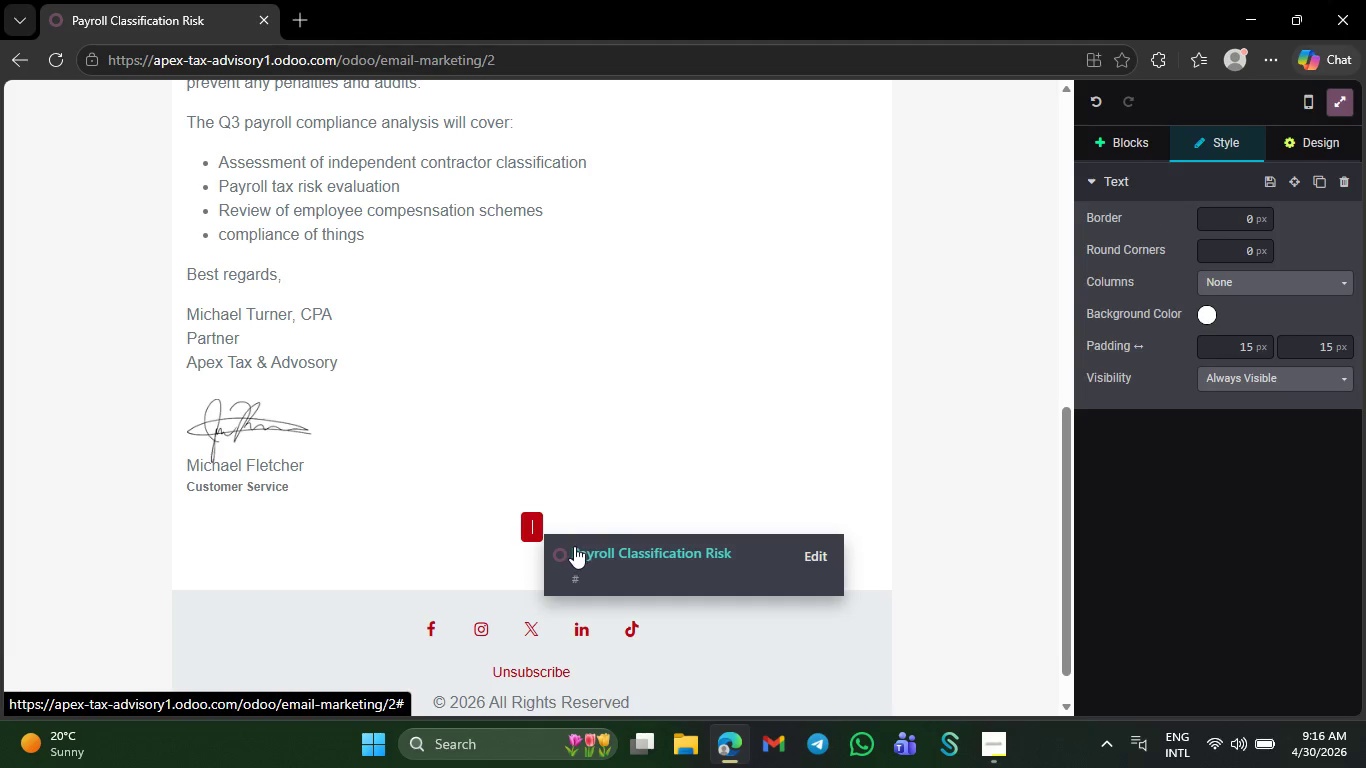 
key(Backspace)
 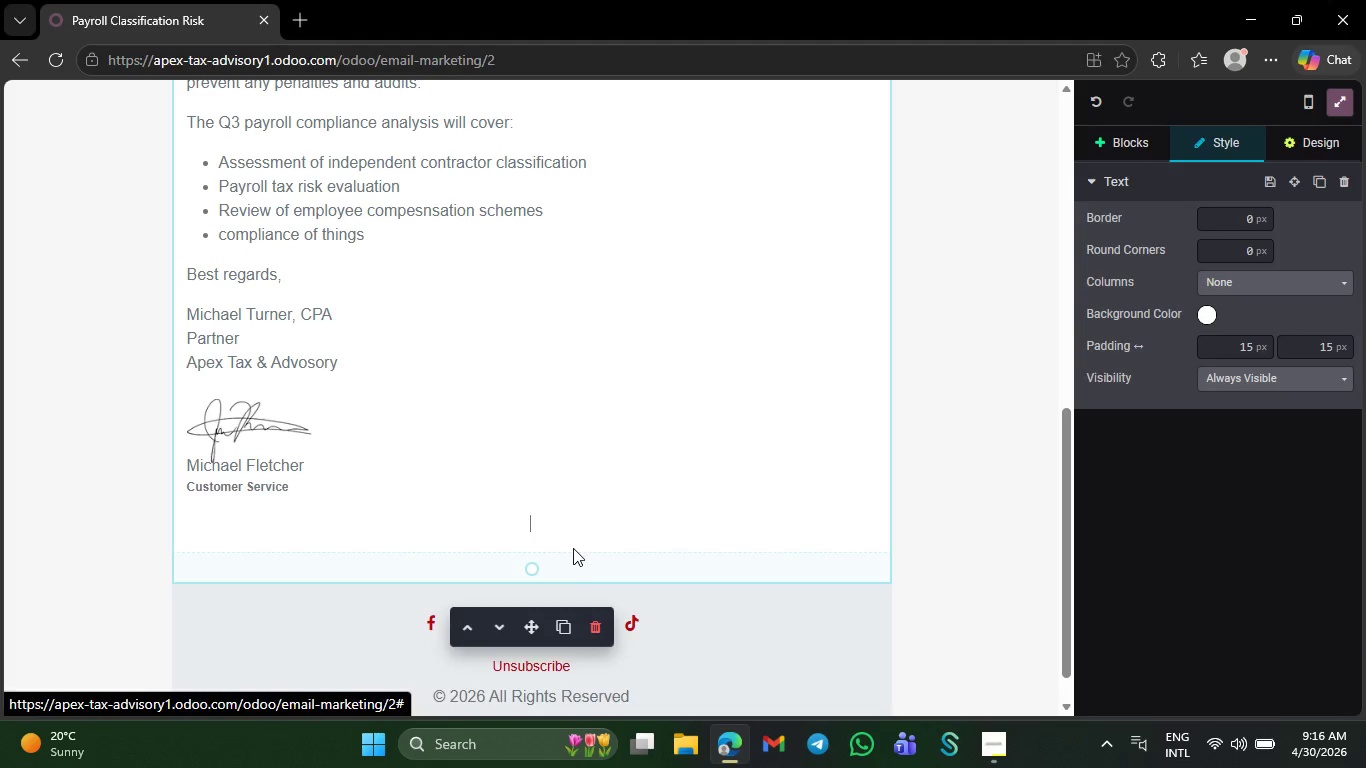 
key(Backspace)
 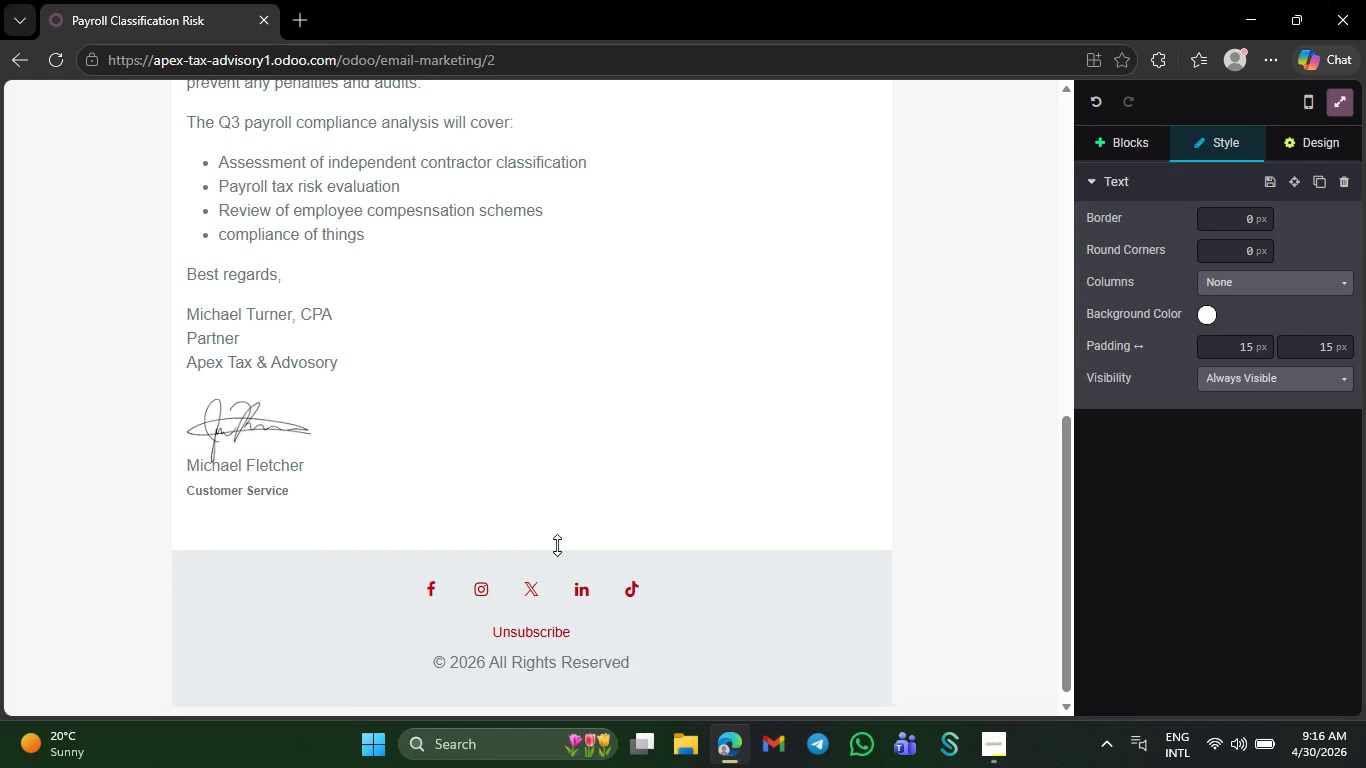 
key(Backspace)
 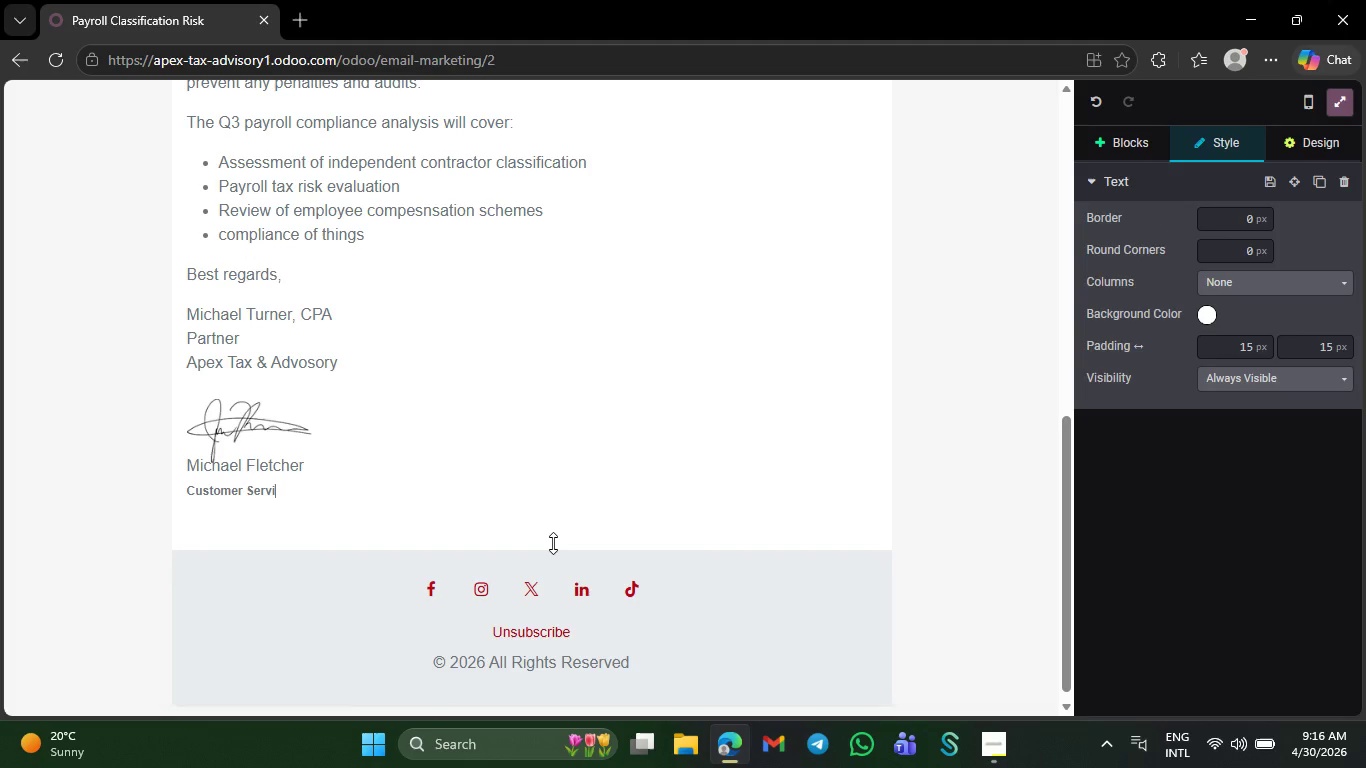 
hold_key(key=Backspace, duration=0.95)
 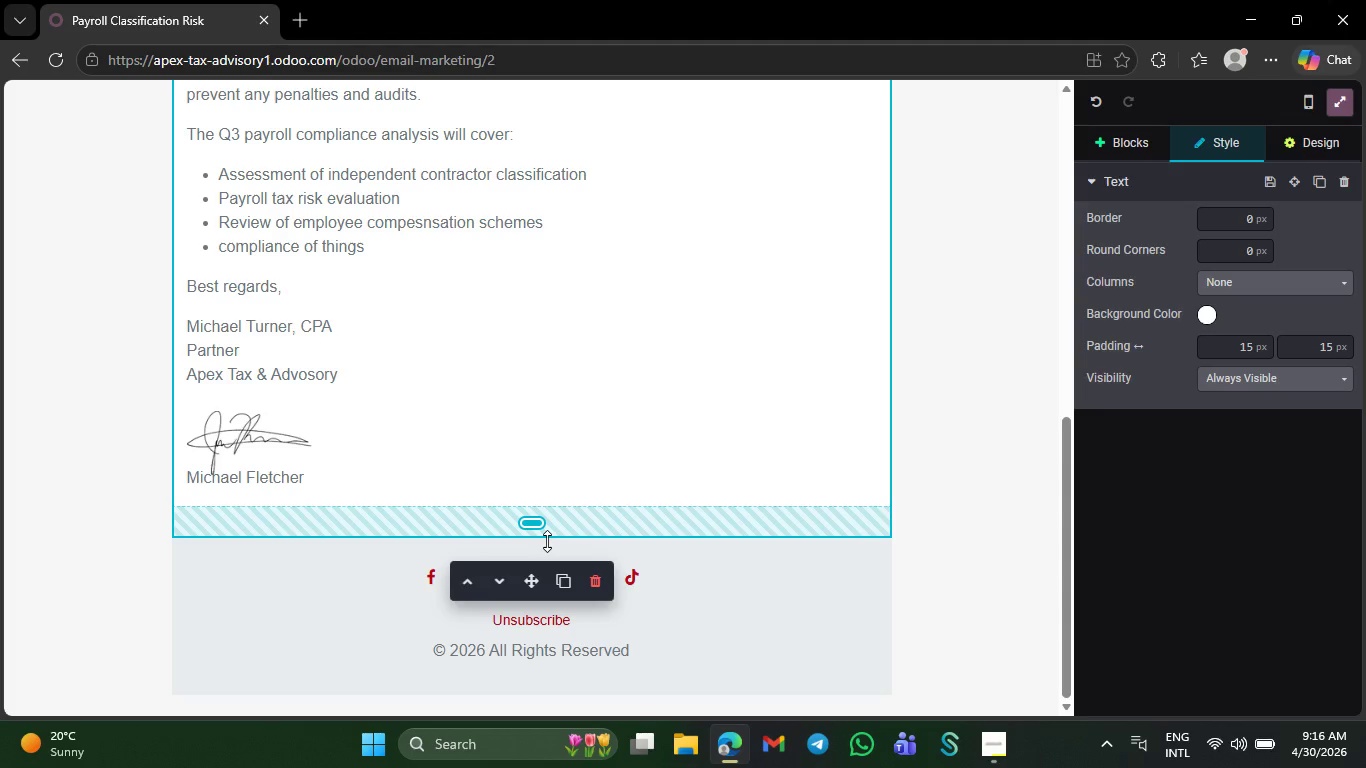 
key(Control+Backspace)
 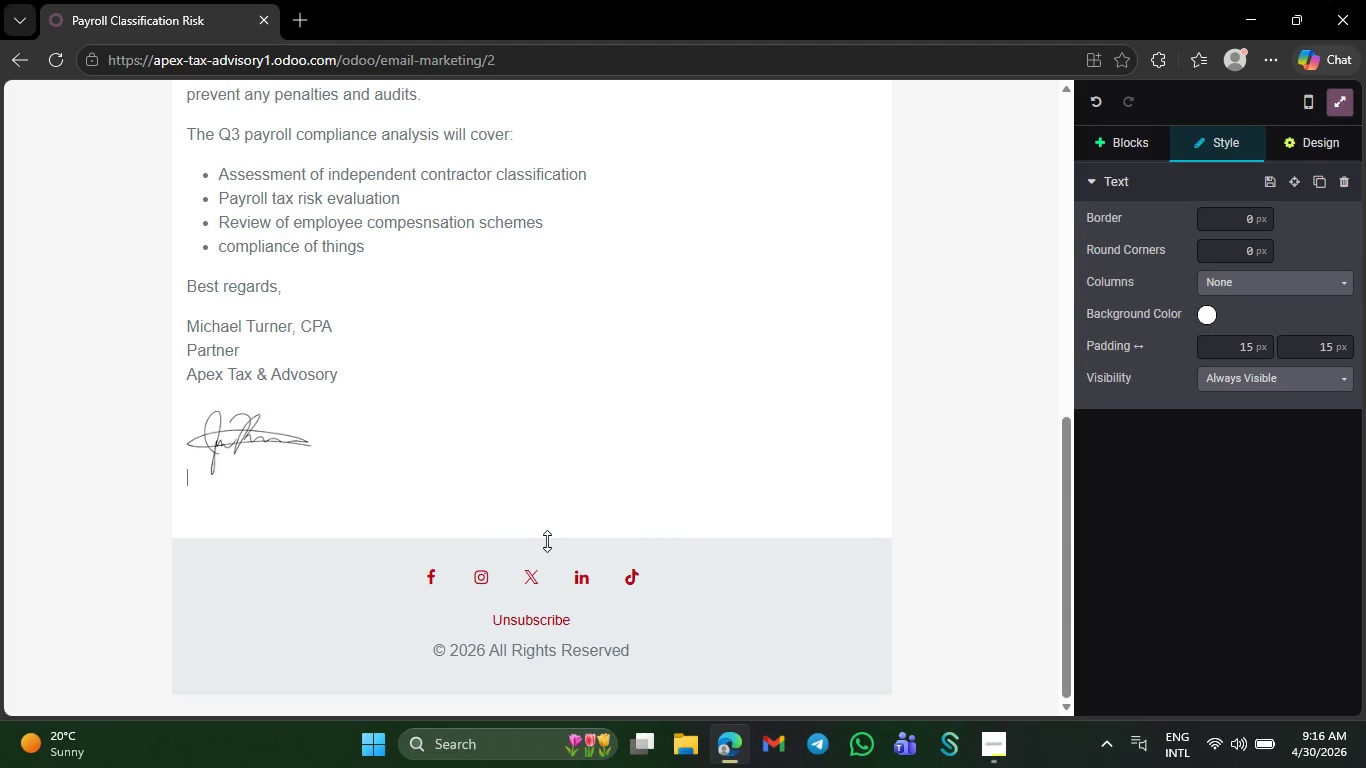 
key(Control+Backspace)
 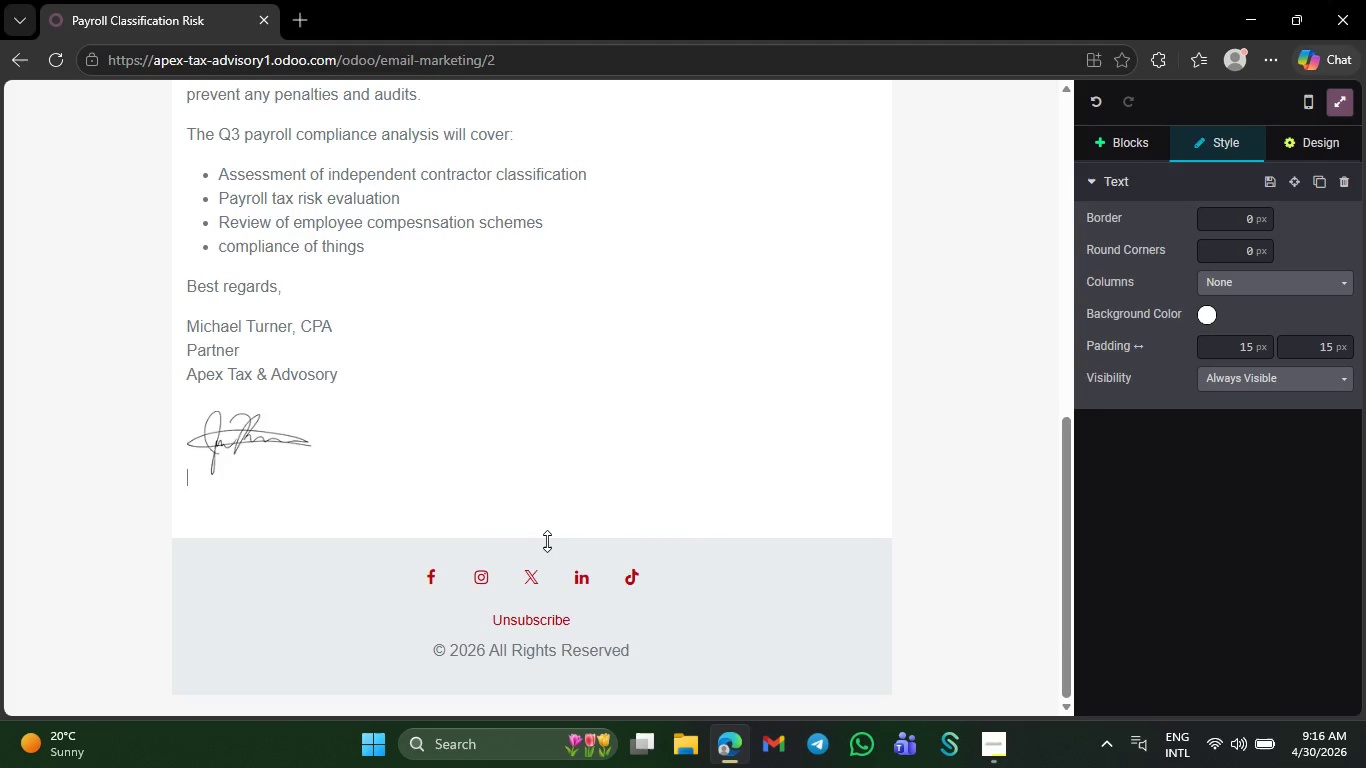 
key(Control+Backspace)
 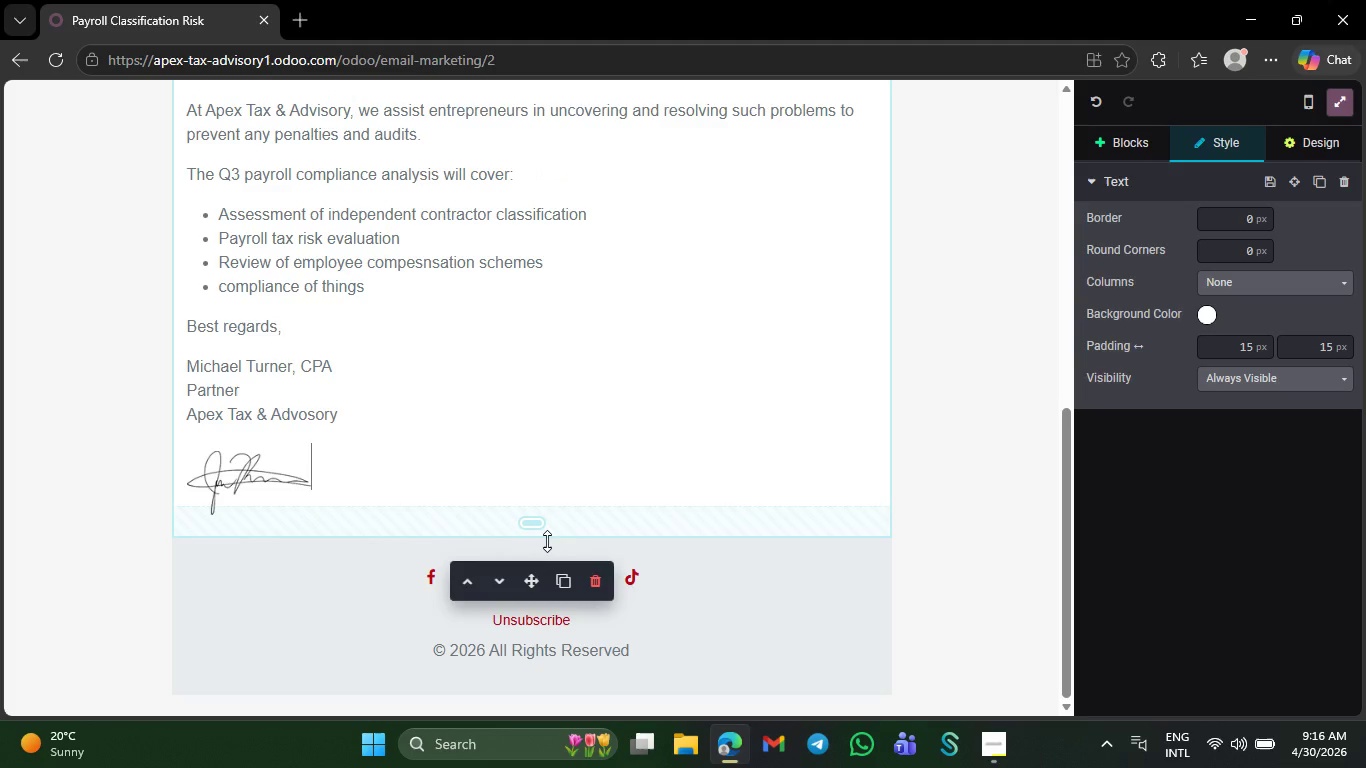 
key(Control+Backspace)
 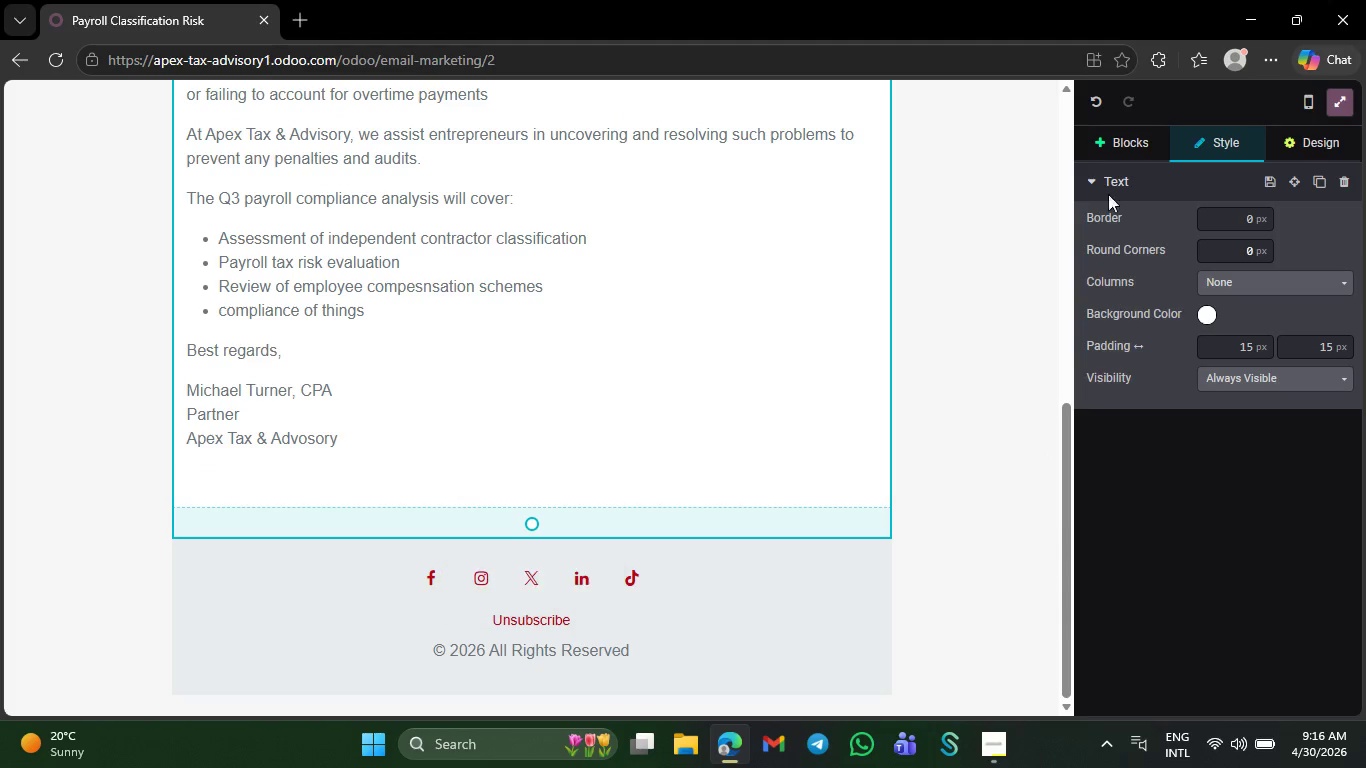 
left_click([1113, 139])
 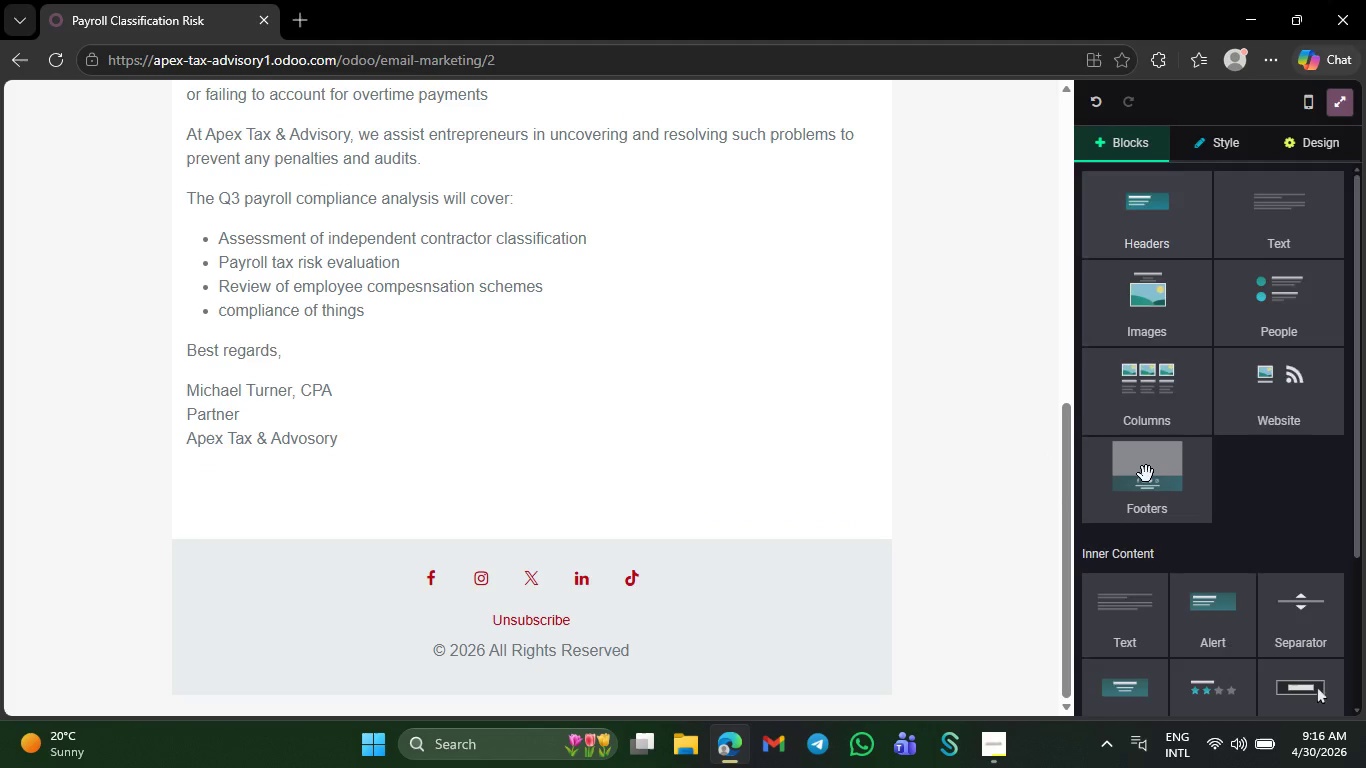 
scroll: coordinate [1183, 699], scroll_direction: down, amount: 12.0
 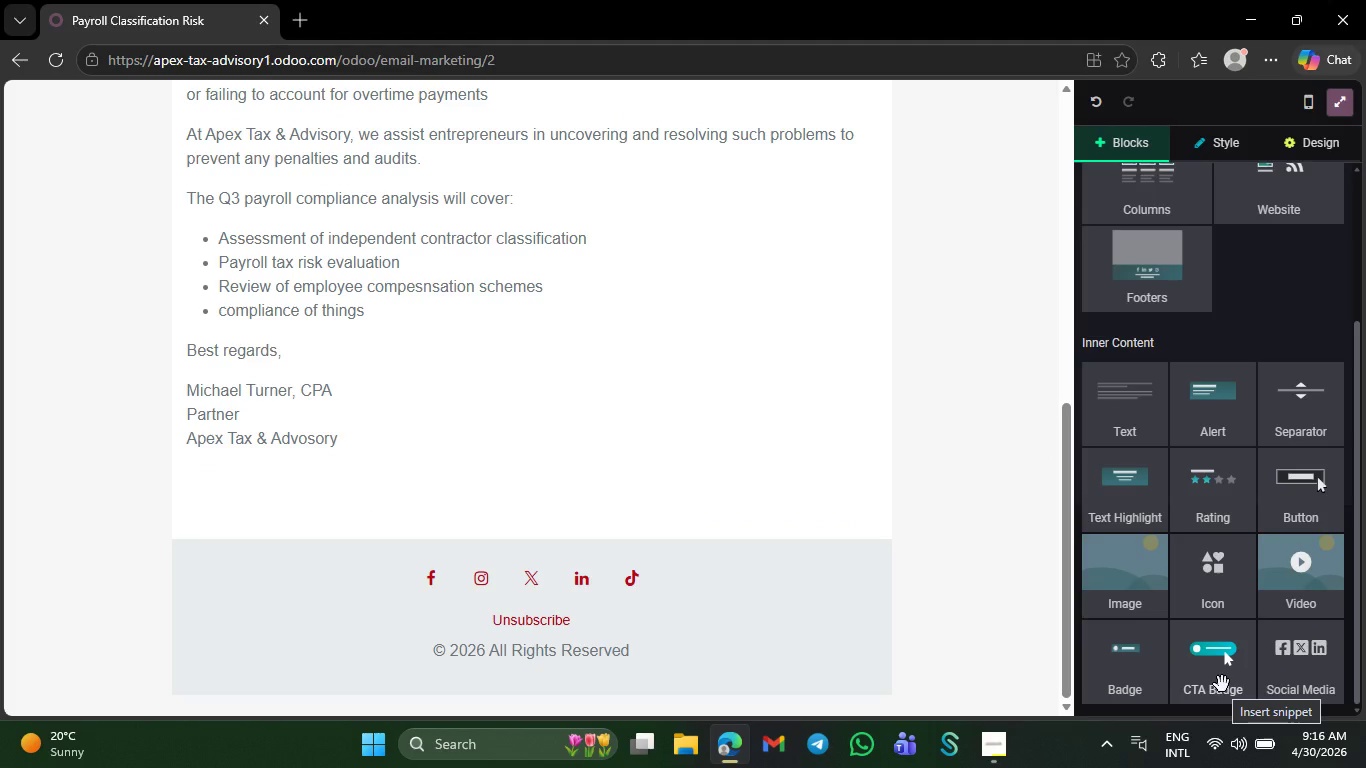 
left_click_drag(start_coordinate=[1222, 684], to_coordinate=[402, 494])
 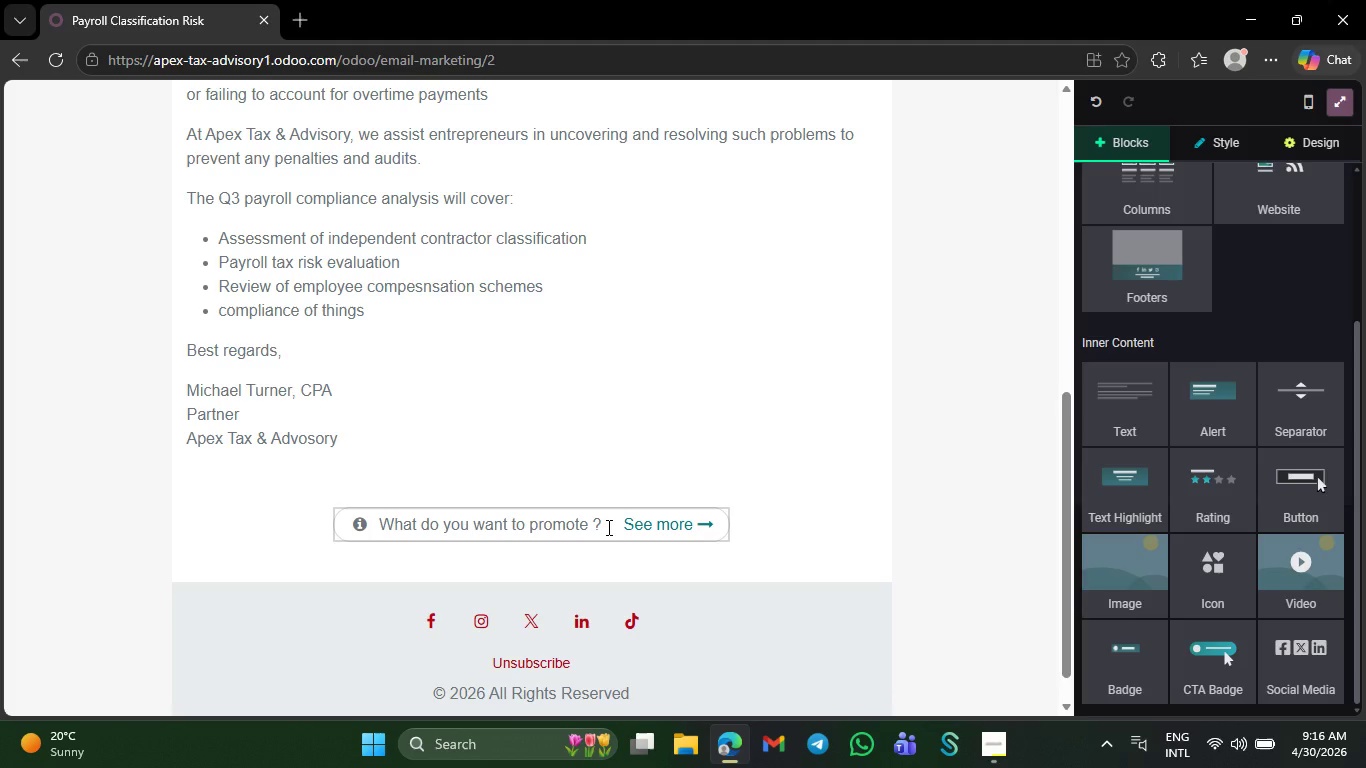 
left_click([607, 527])
 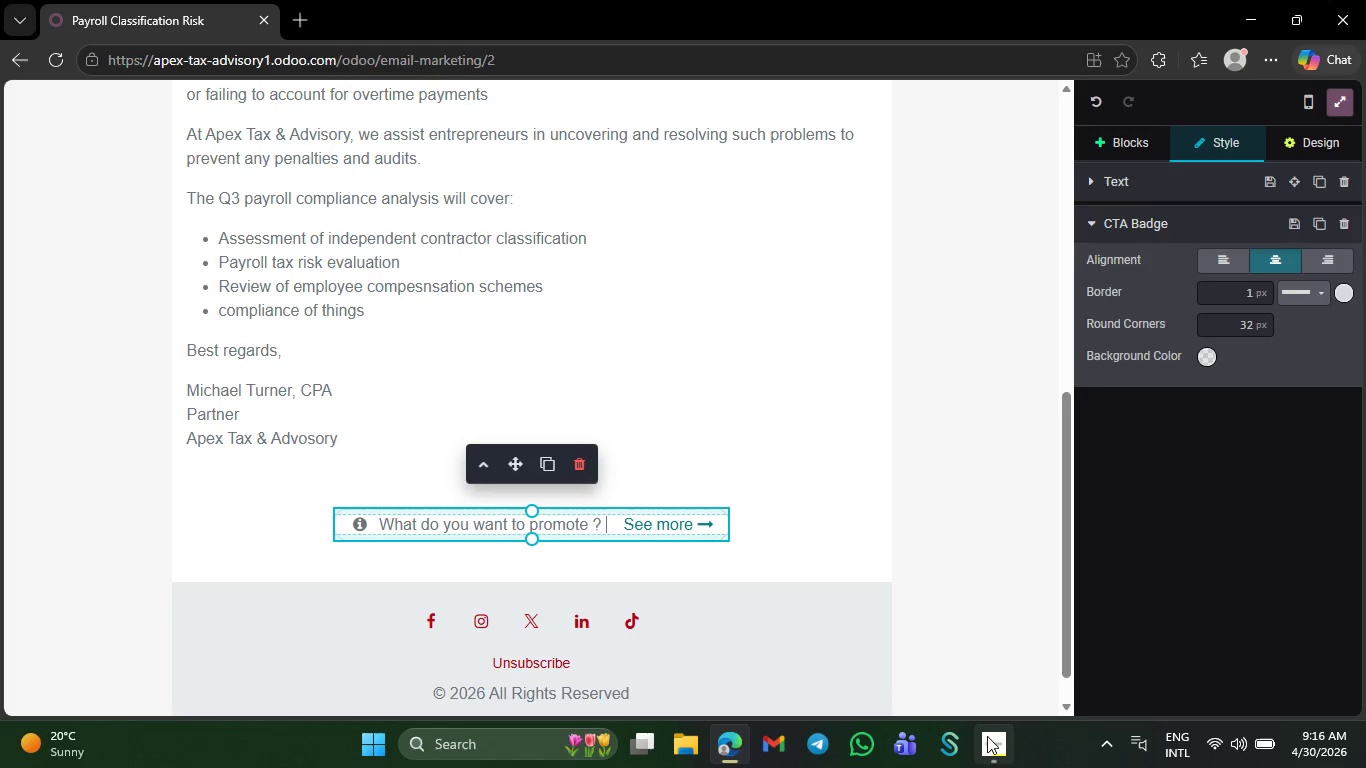 
left_click([990, 737])